 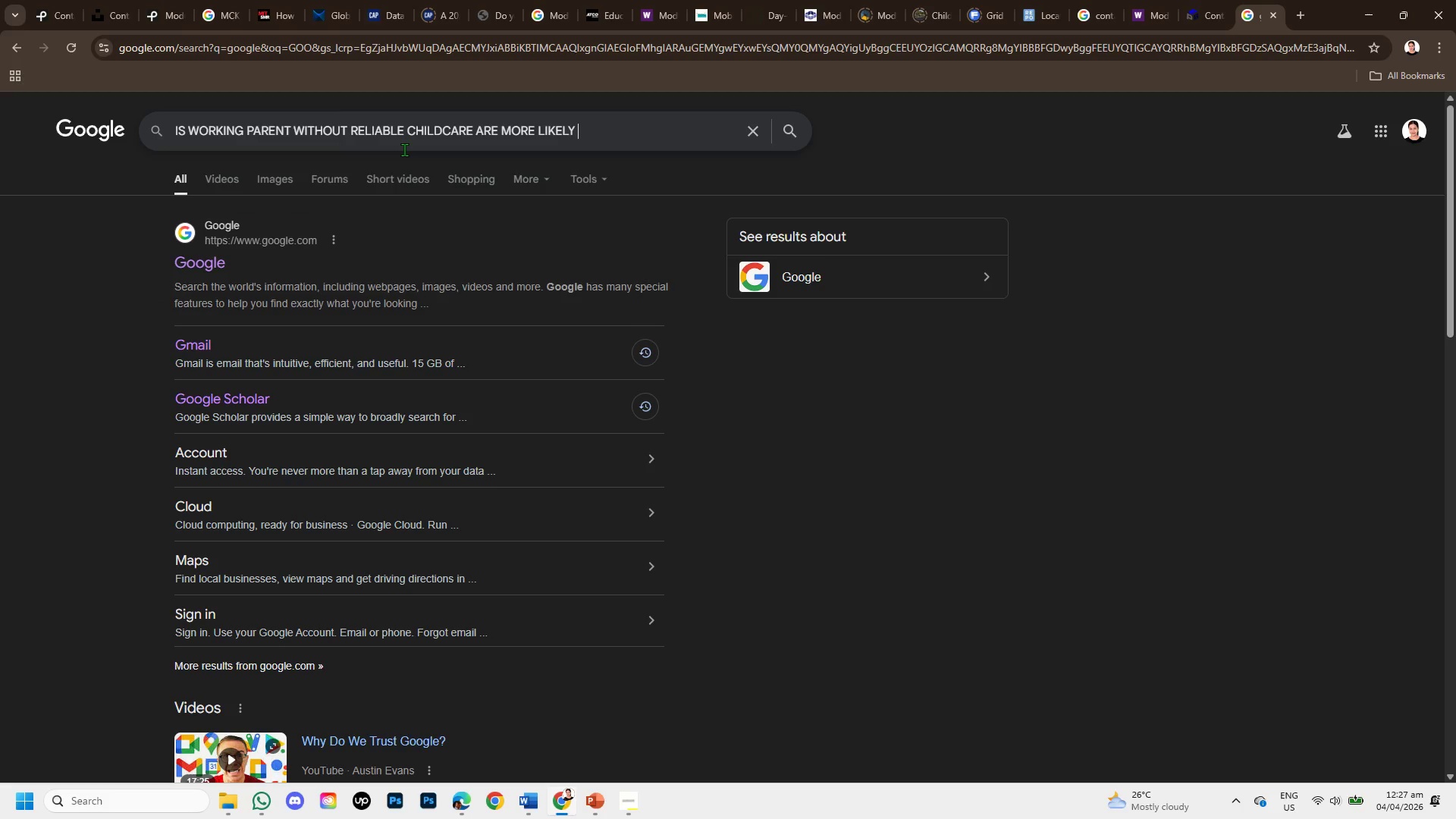 
hold_key(key=ShiftRight, duration=0.39)
 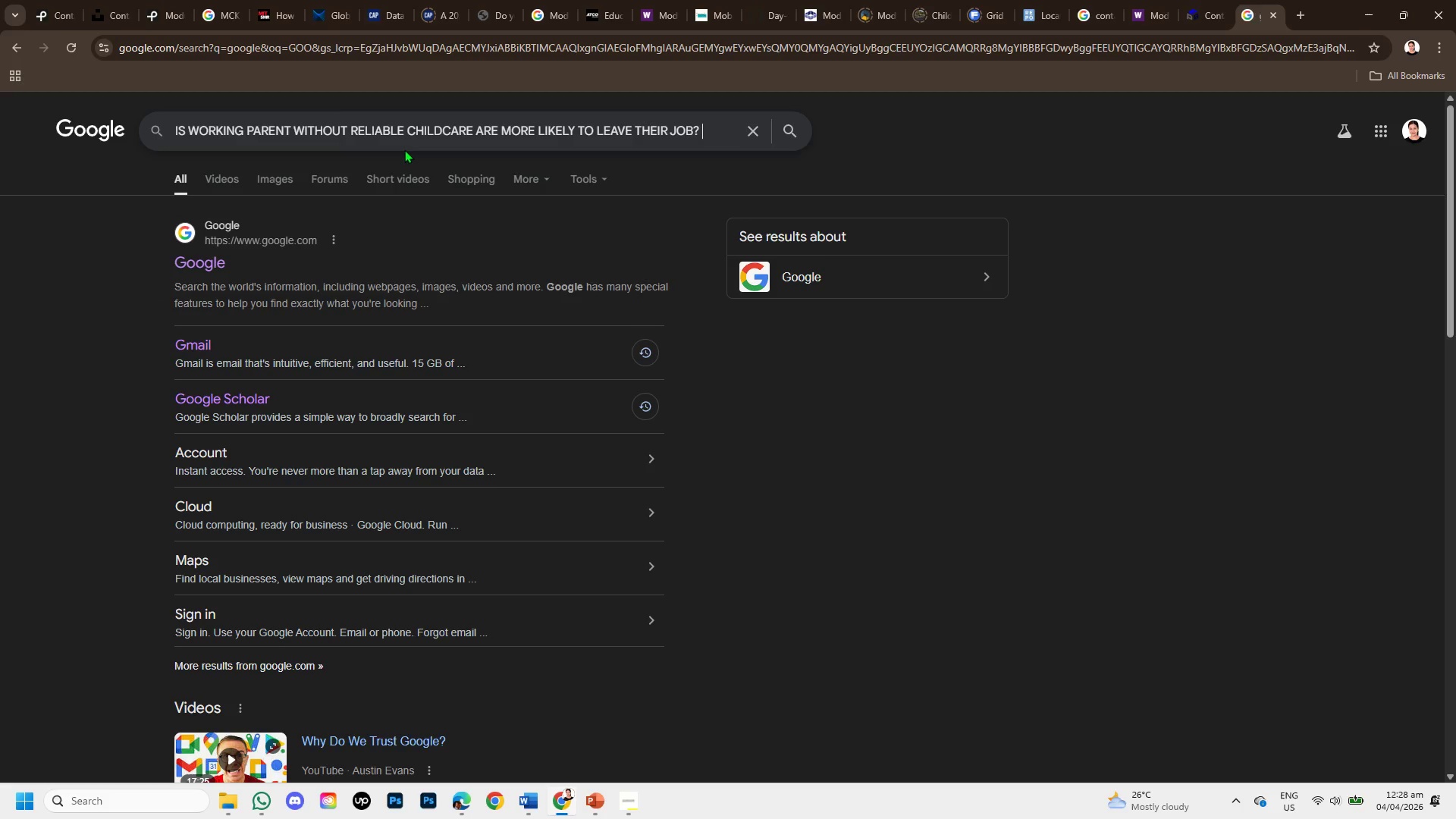 
key(Enter)
 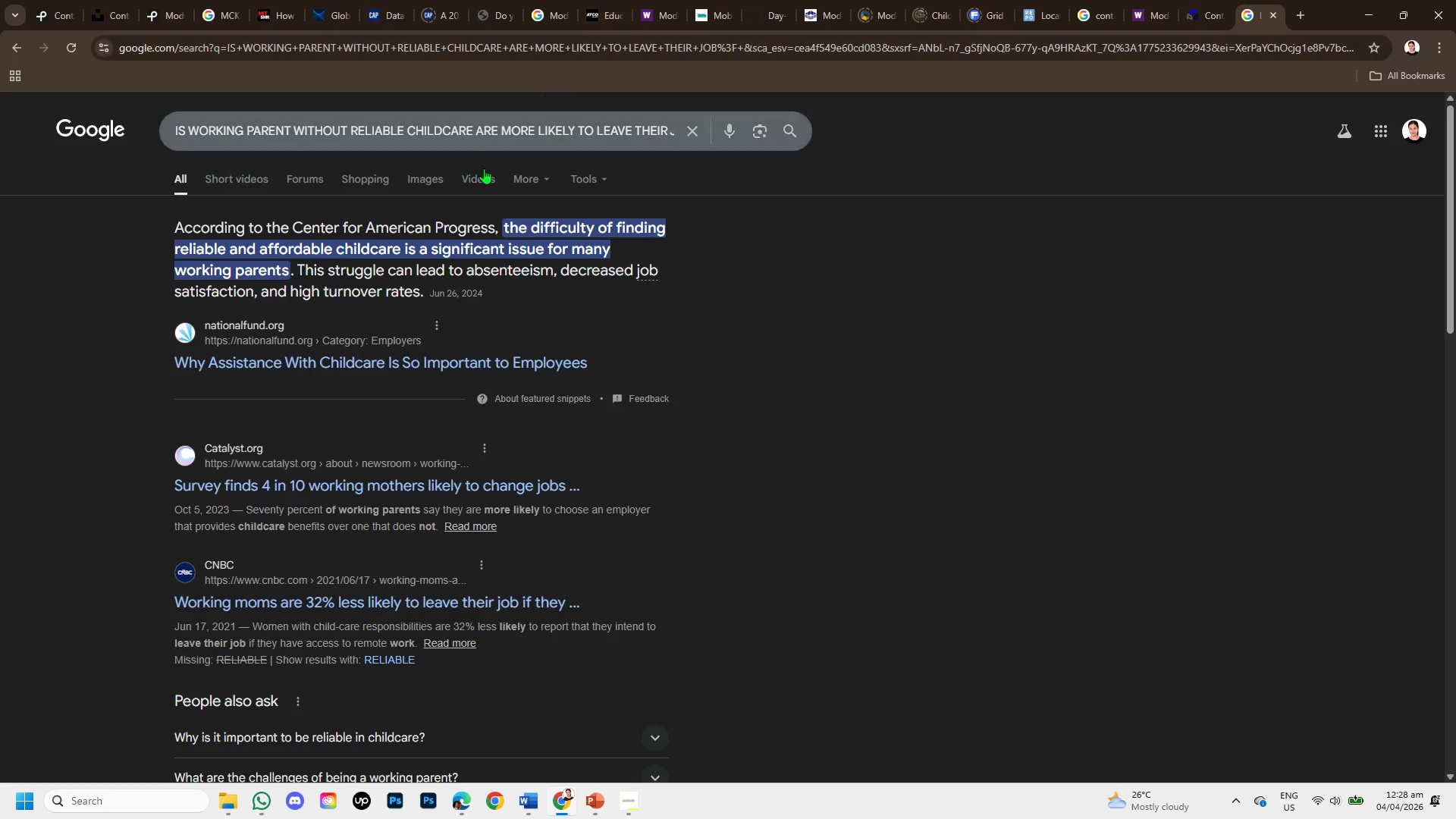 
wait(8.42)
 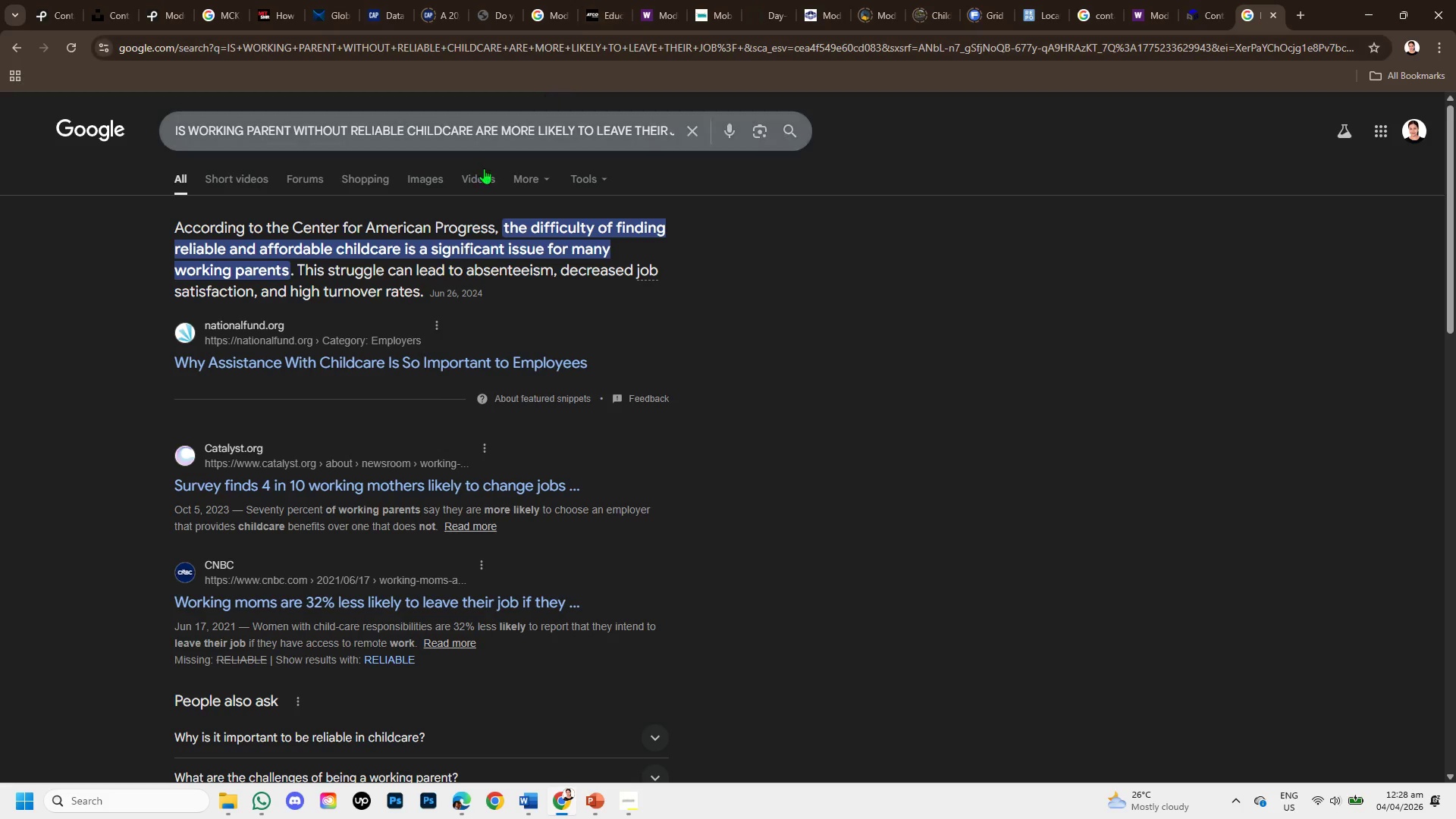 
right_click([366, 598])
 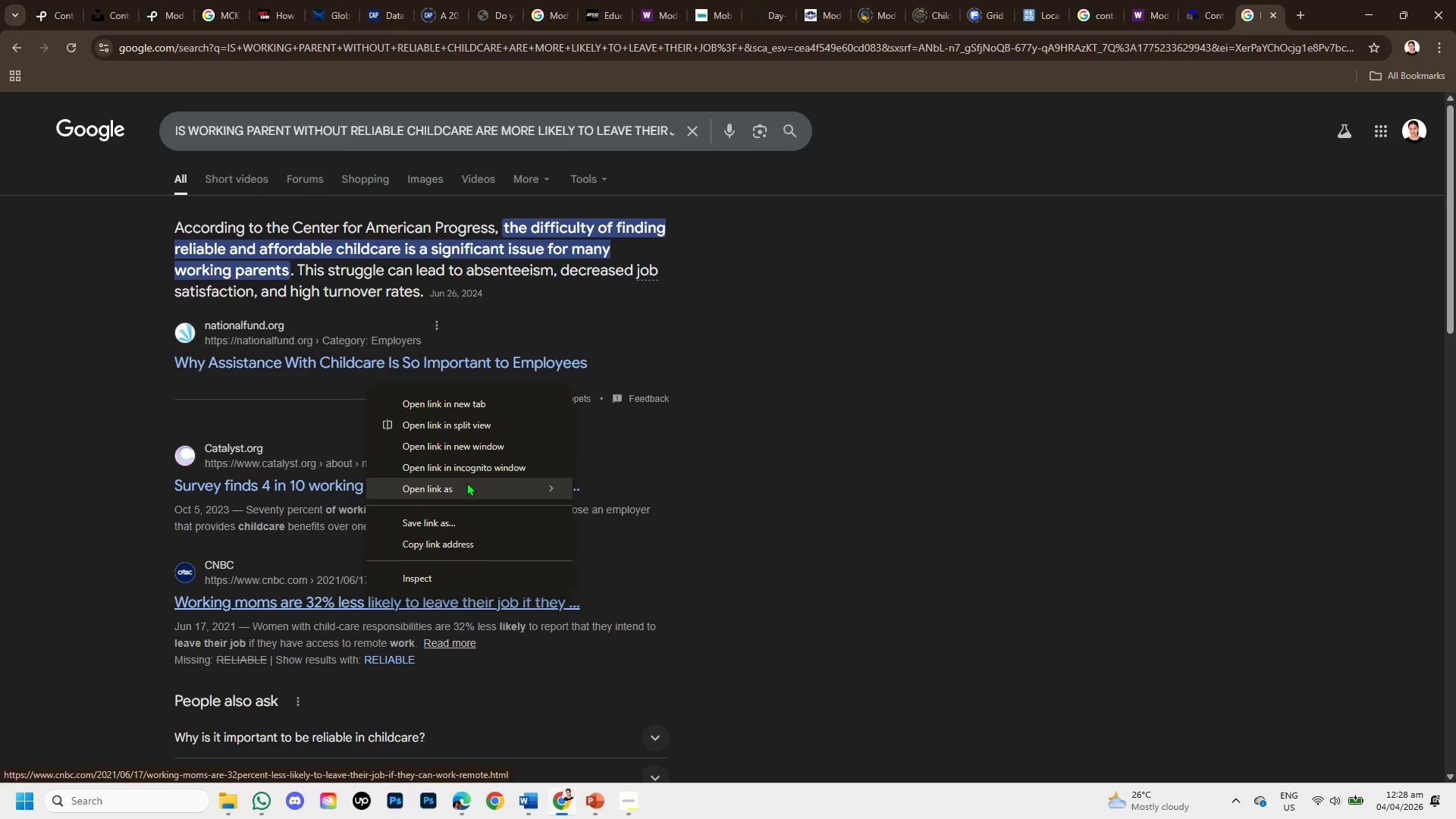 
left_click([482, 406])
 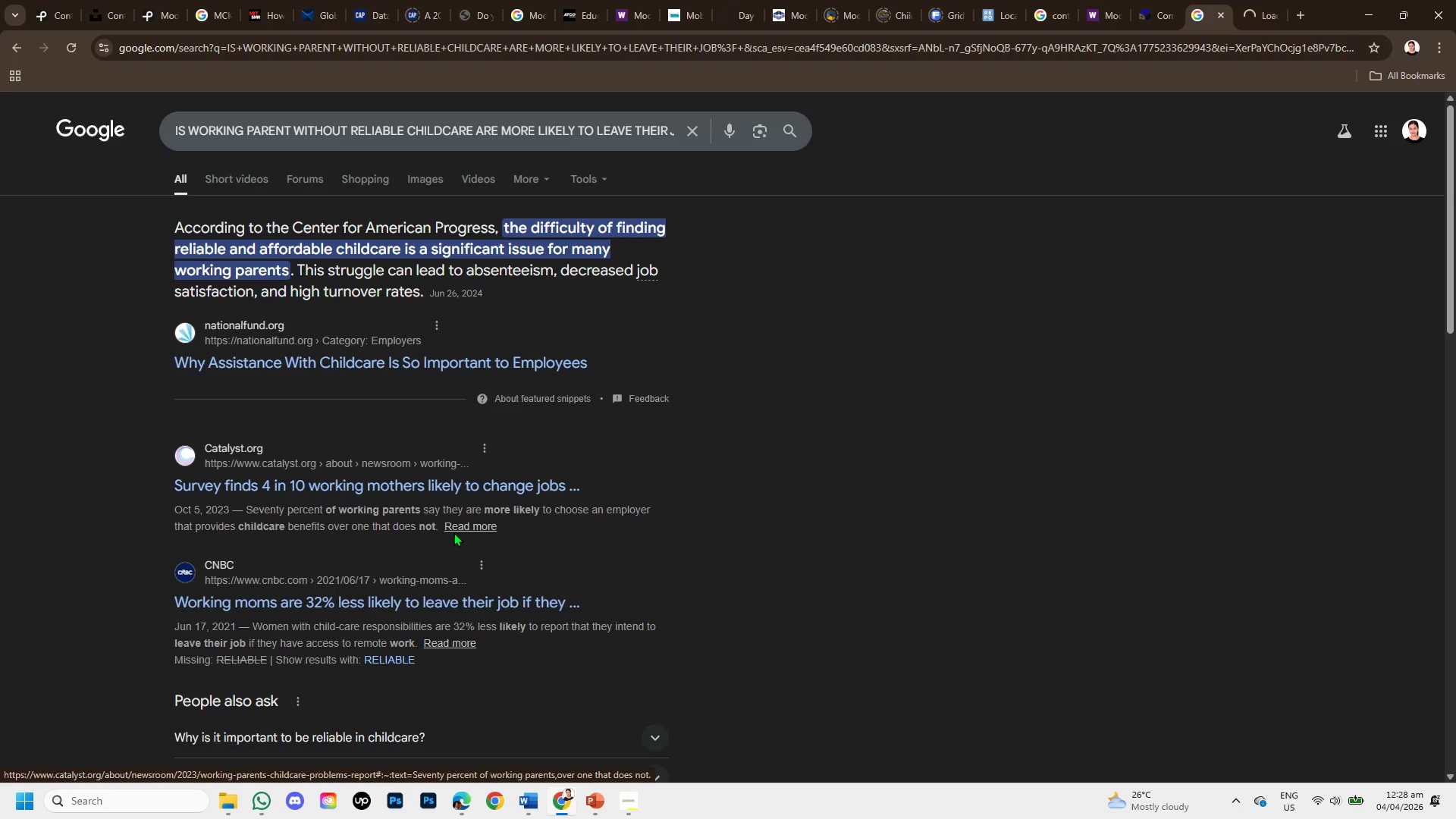 
scroll: coordinate [453, 537], scroll_direction: down, amount: 2.0
 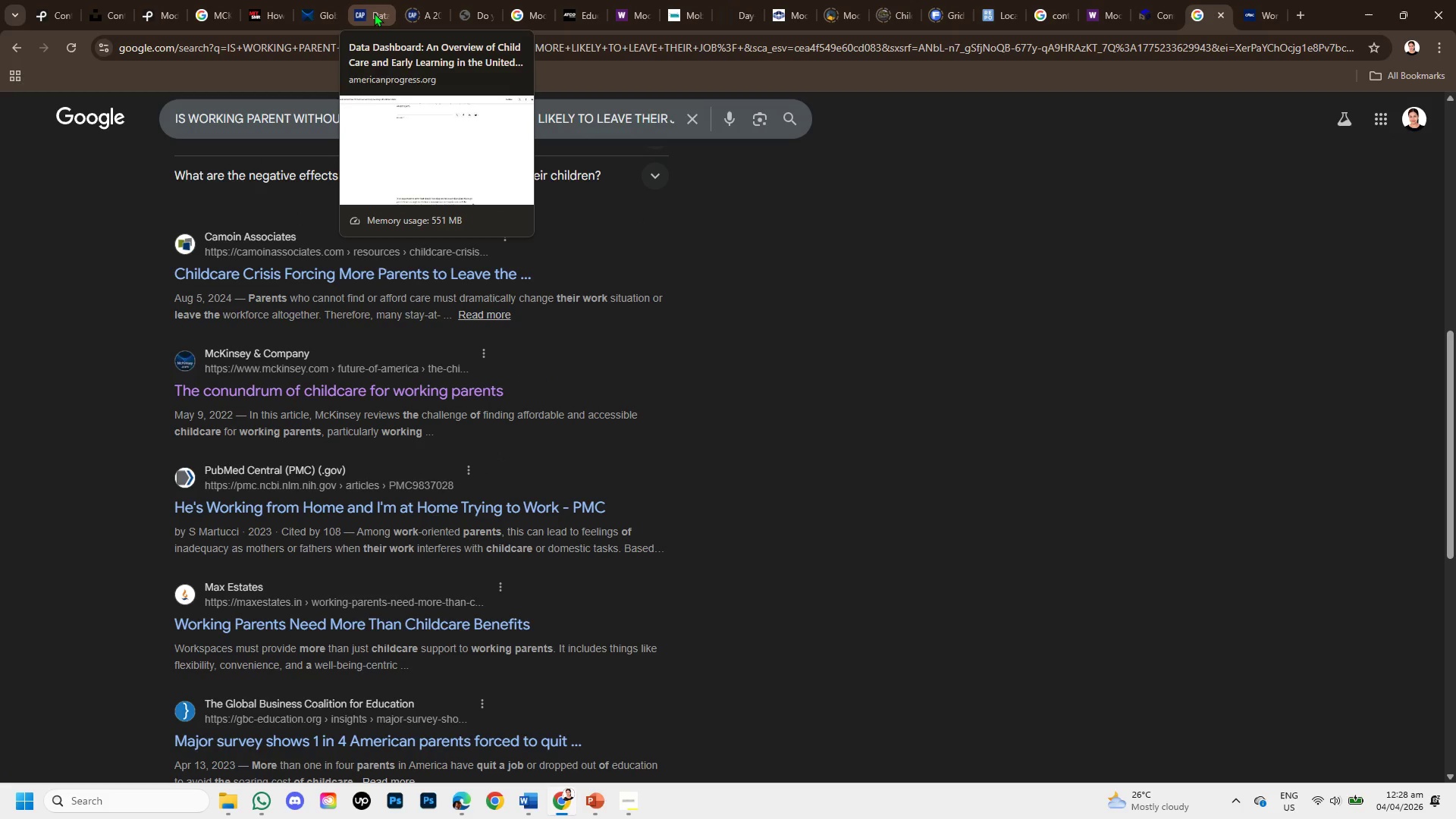 
wait(6.29)
 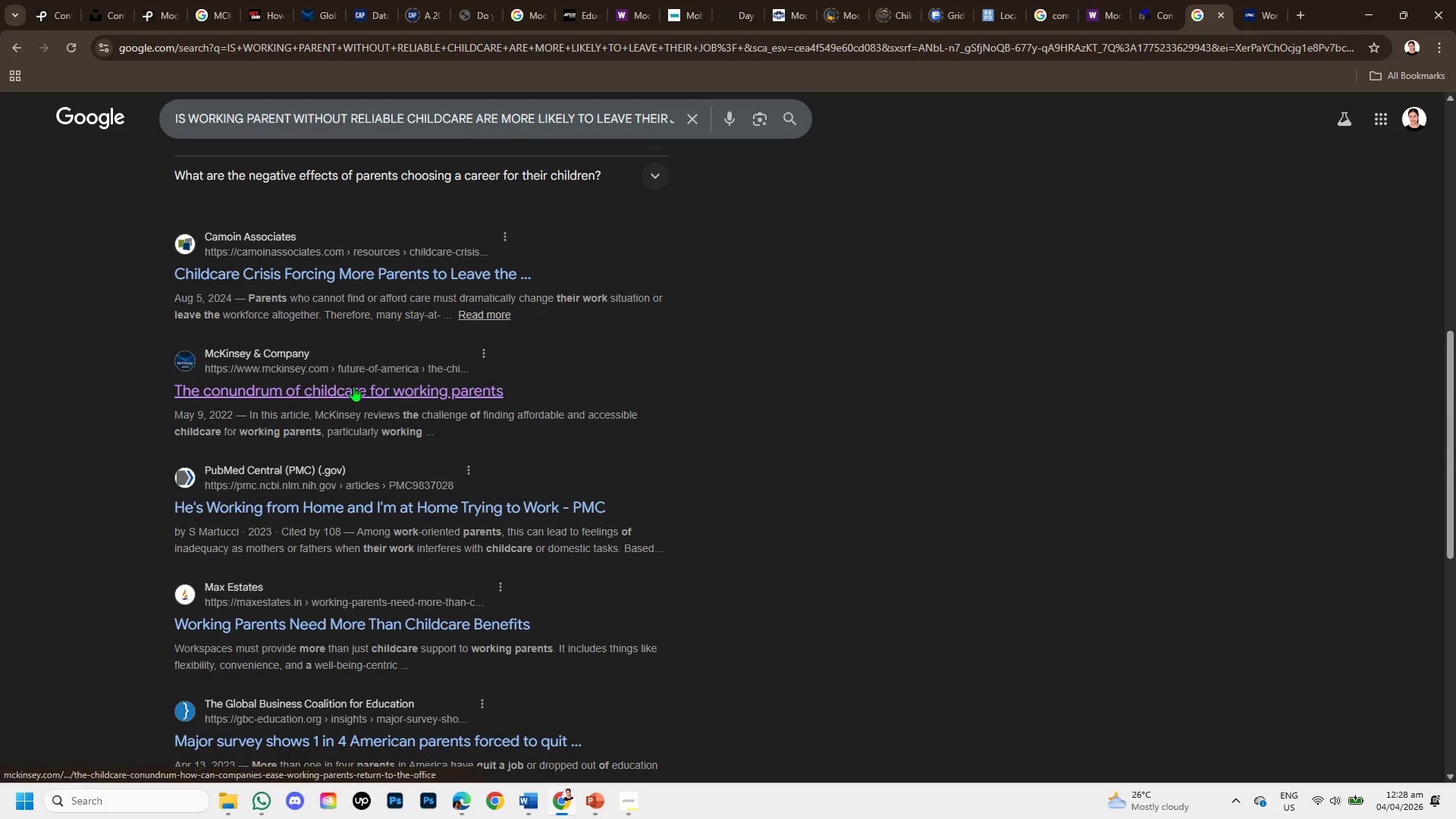 
left_click([264, 9])
 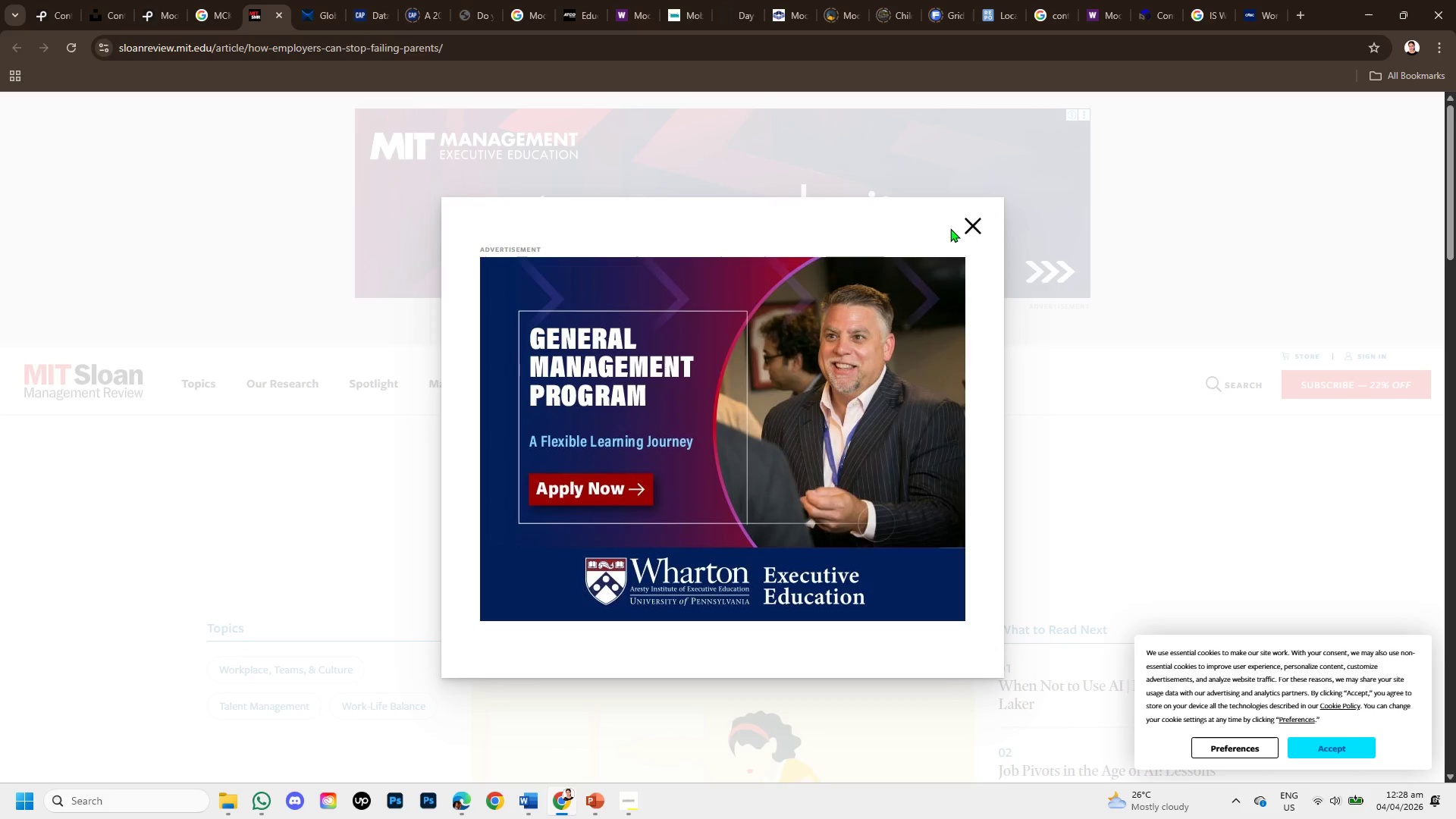 
left_click([959, 230])
 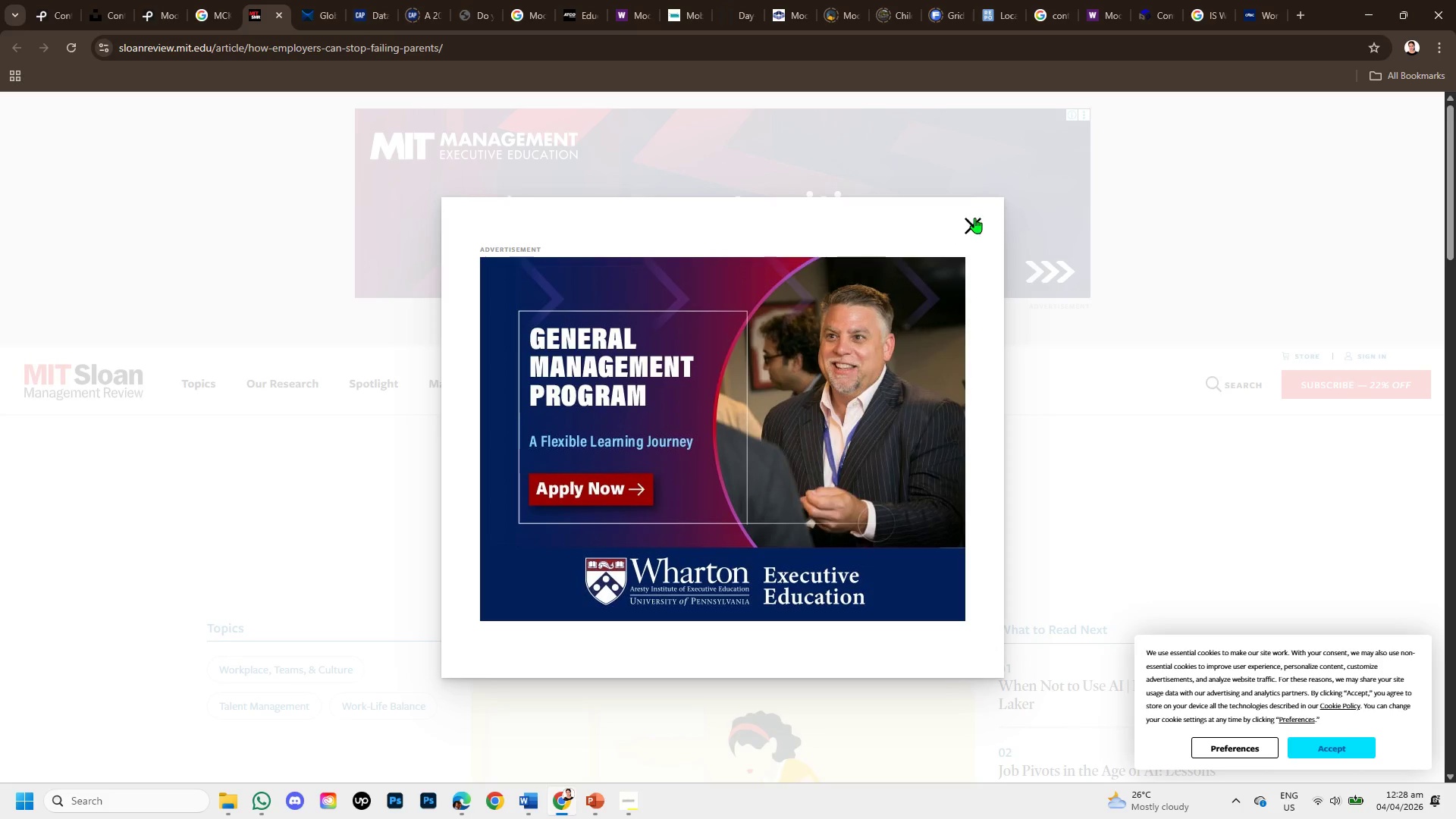 
left_click([974, 218])
 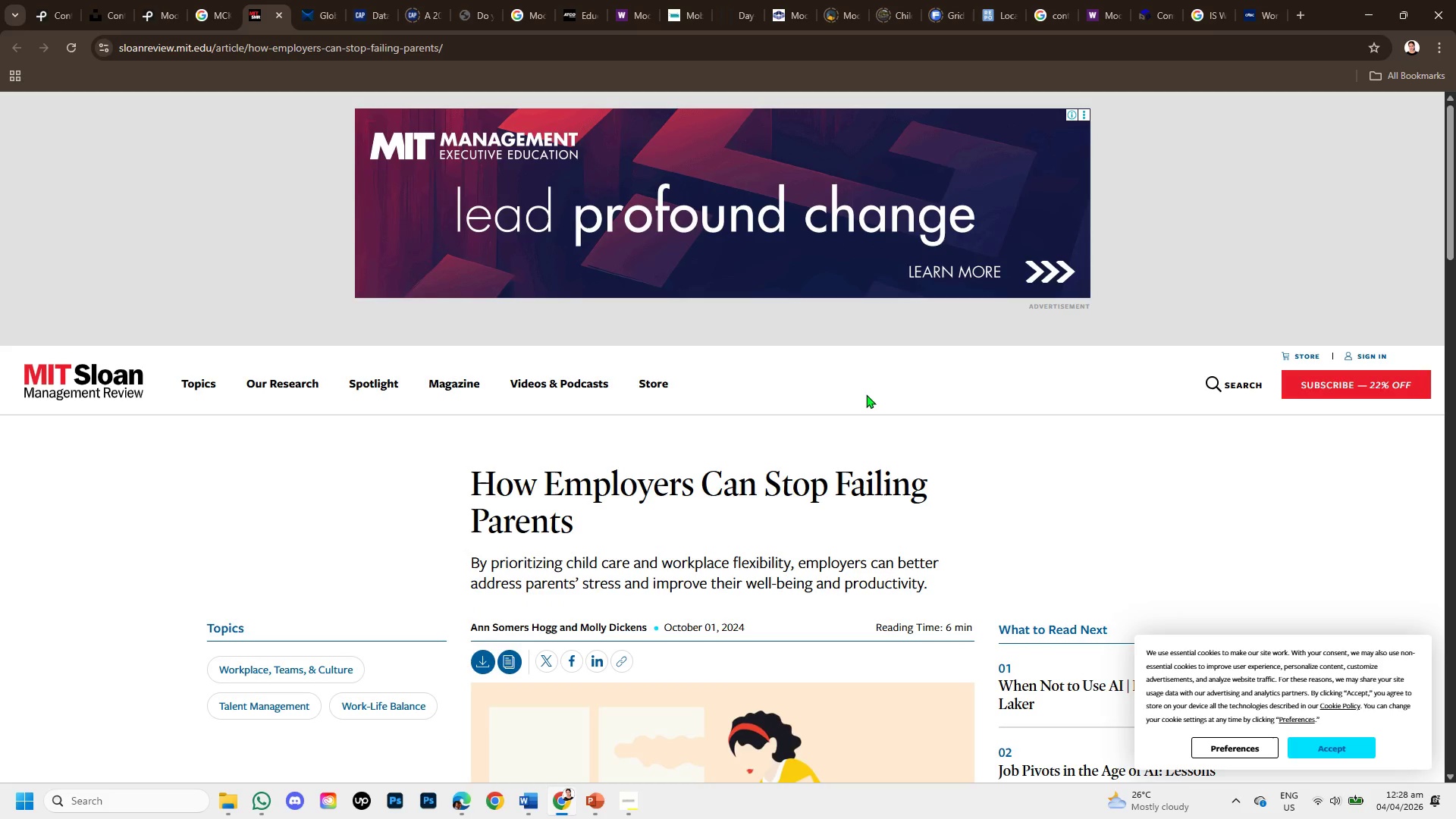 
scroll: coordinate [554, 469], scroll_direction: down, amount: 5.0
 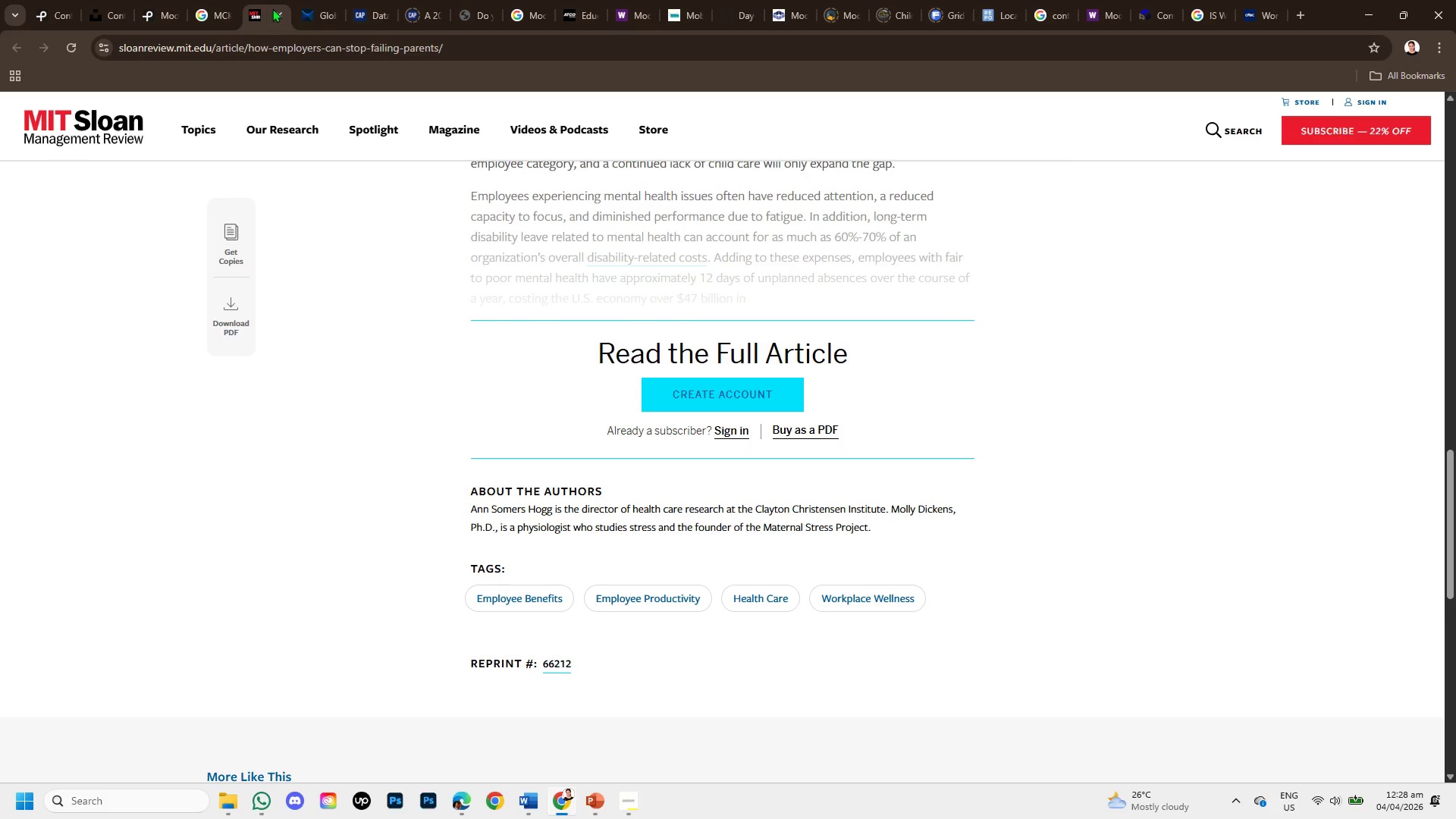 
left_click([273, 10])
 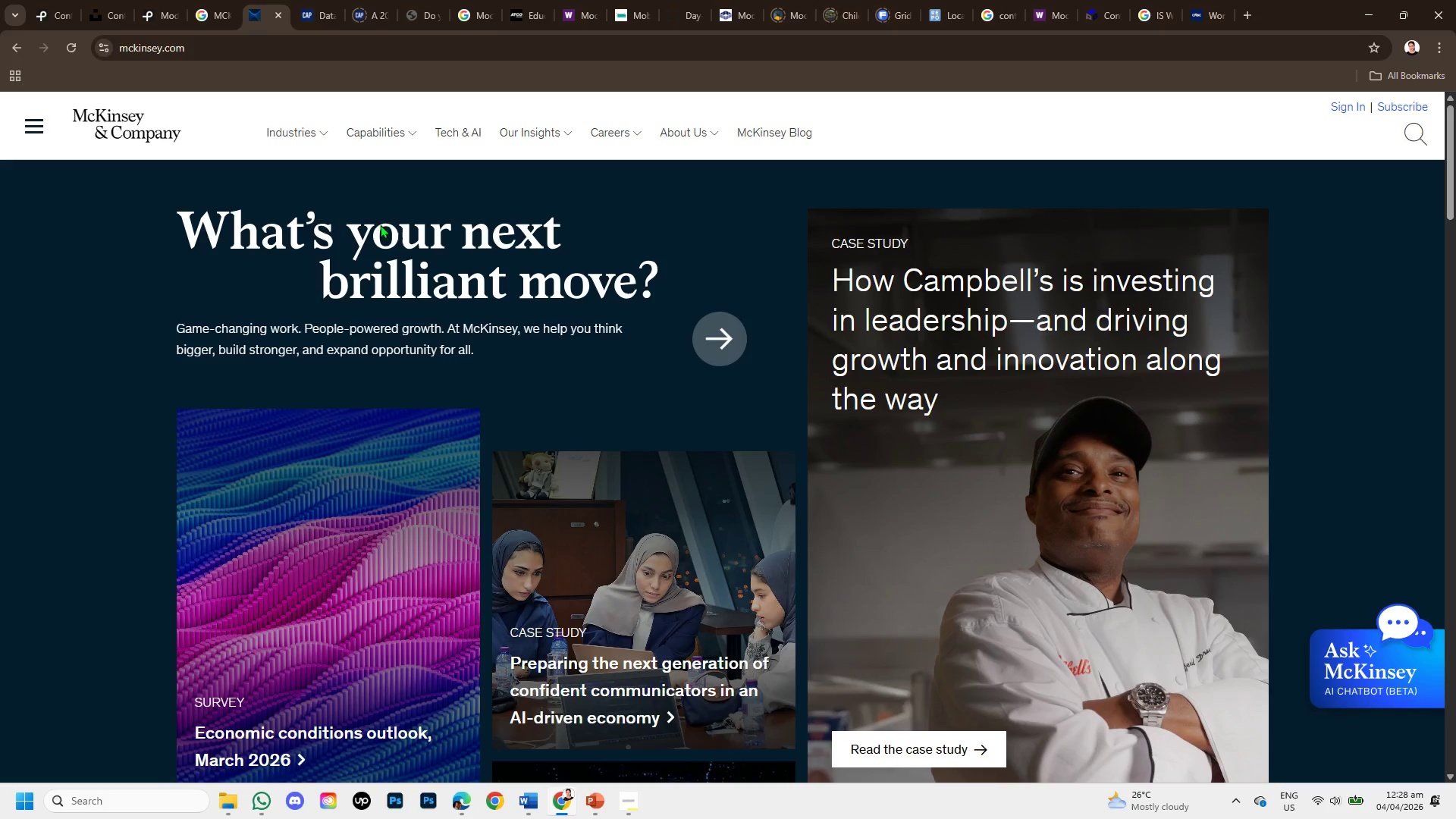 
scroll: coordinate [380, 224], scroll_direction: down, amount: 4.0
 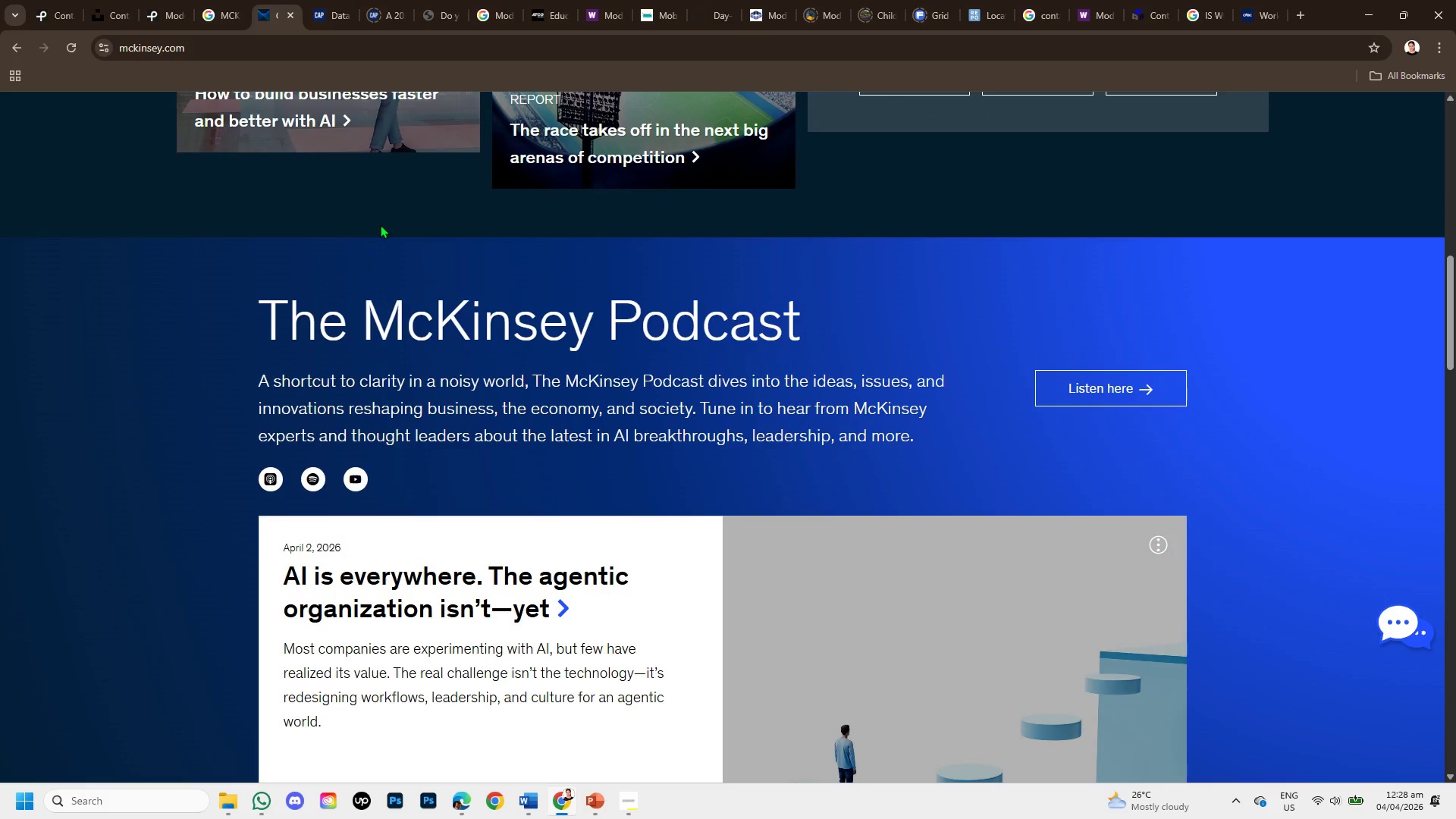 
scroll: coordinate [379, 203], scroll_direction: up, amount: 9.0
 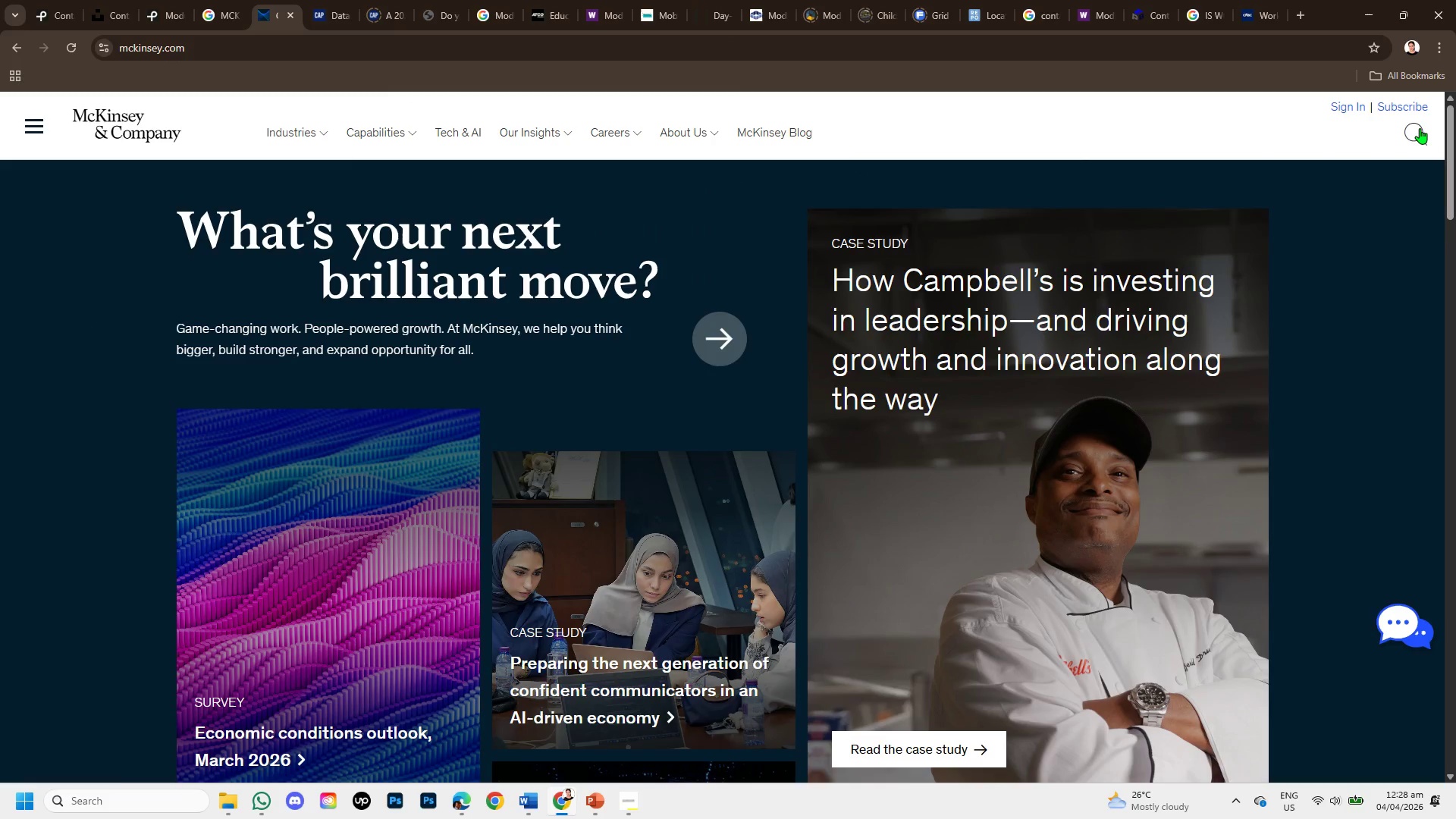 
left_click([1420, 129])
 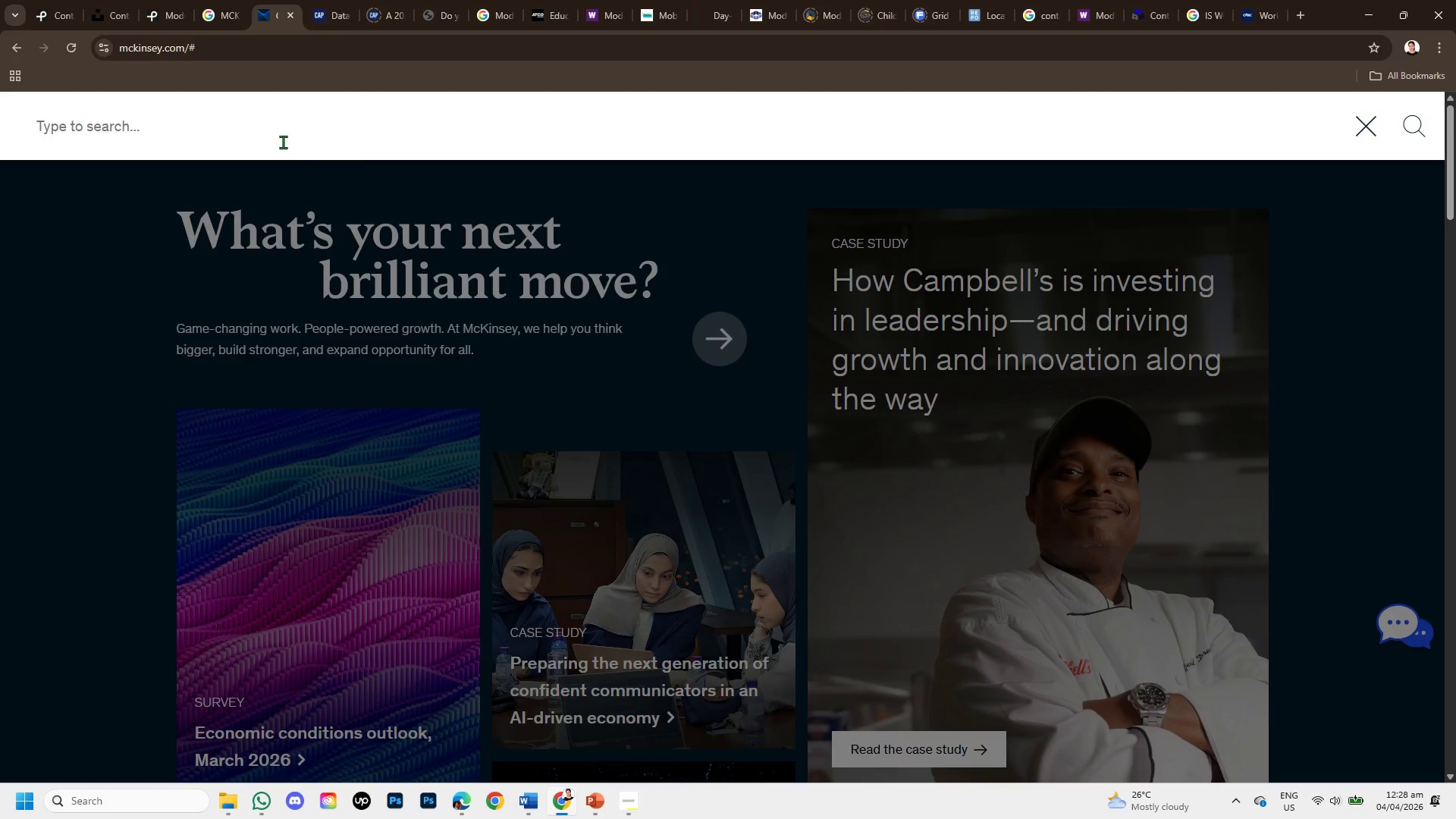 
left_click([280, 142])
 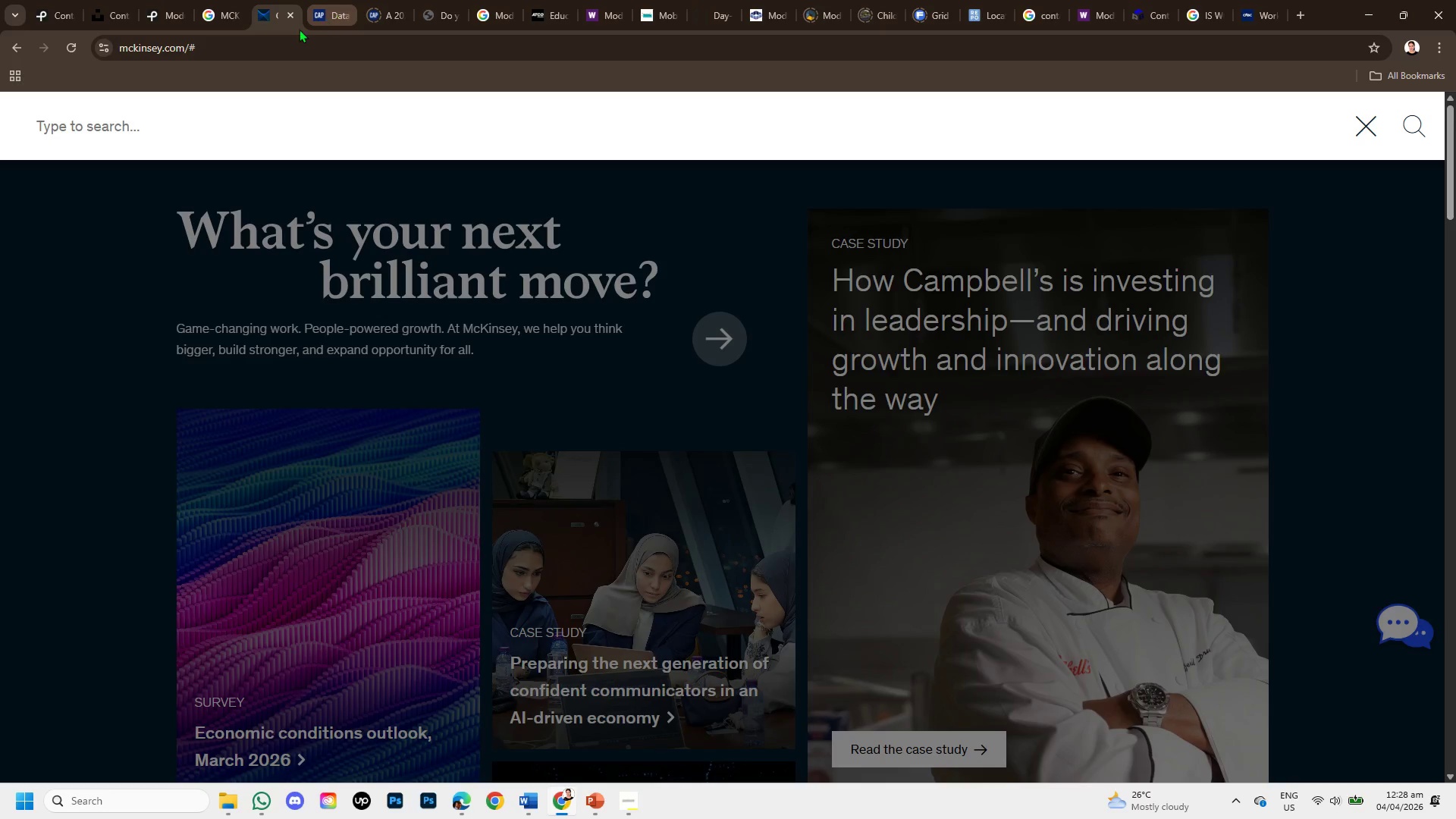 
left_click([289, 17])
 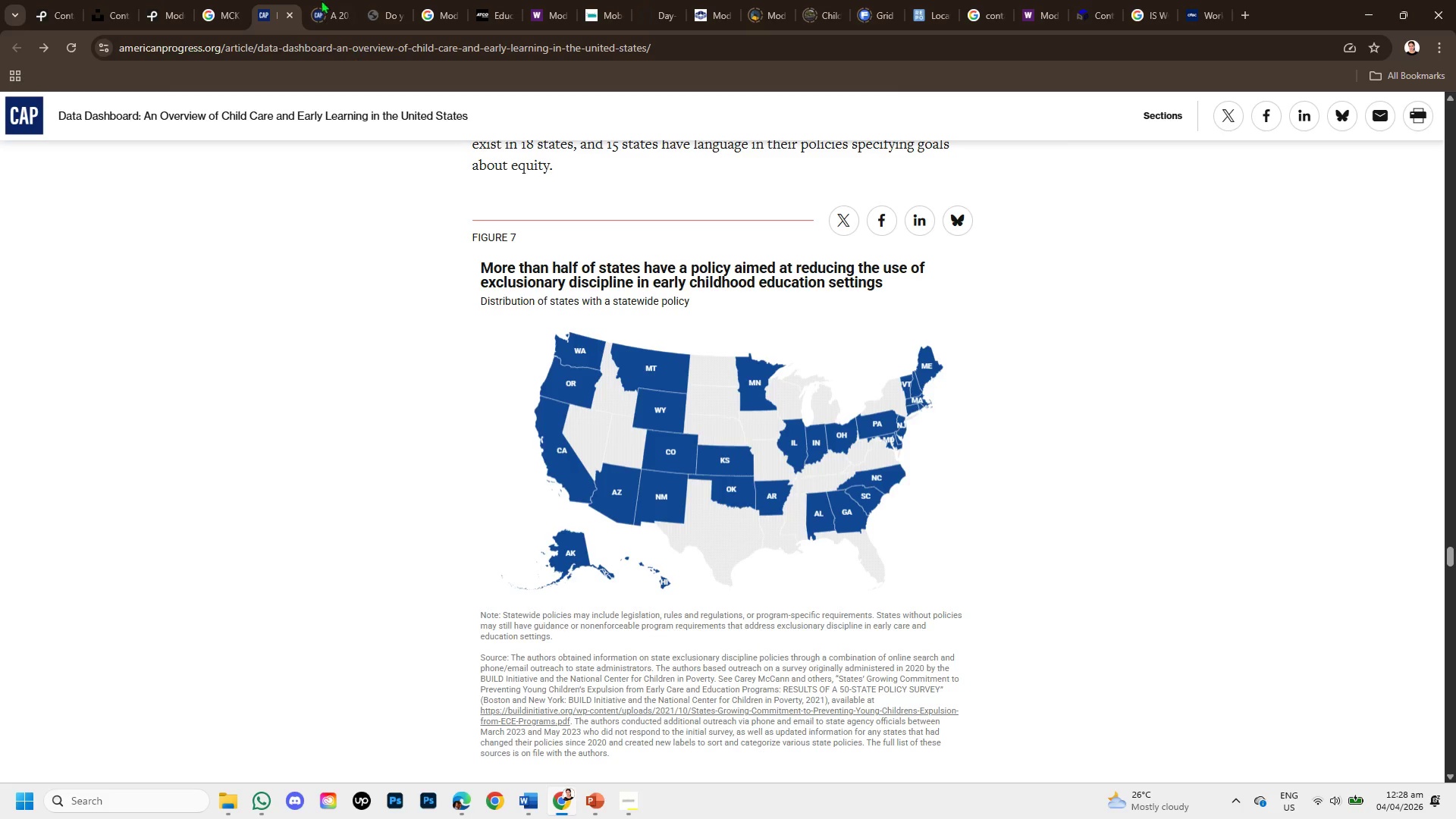 
left_click([310, 0])
 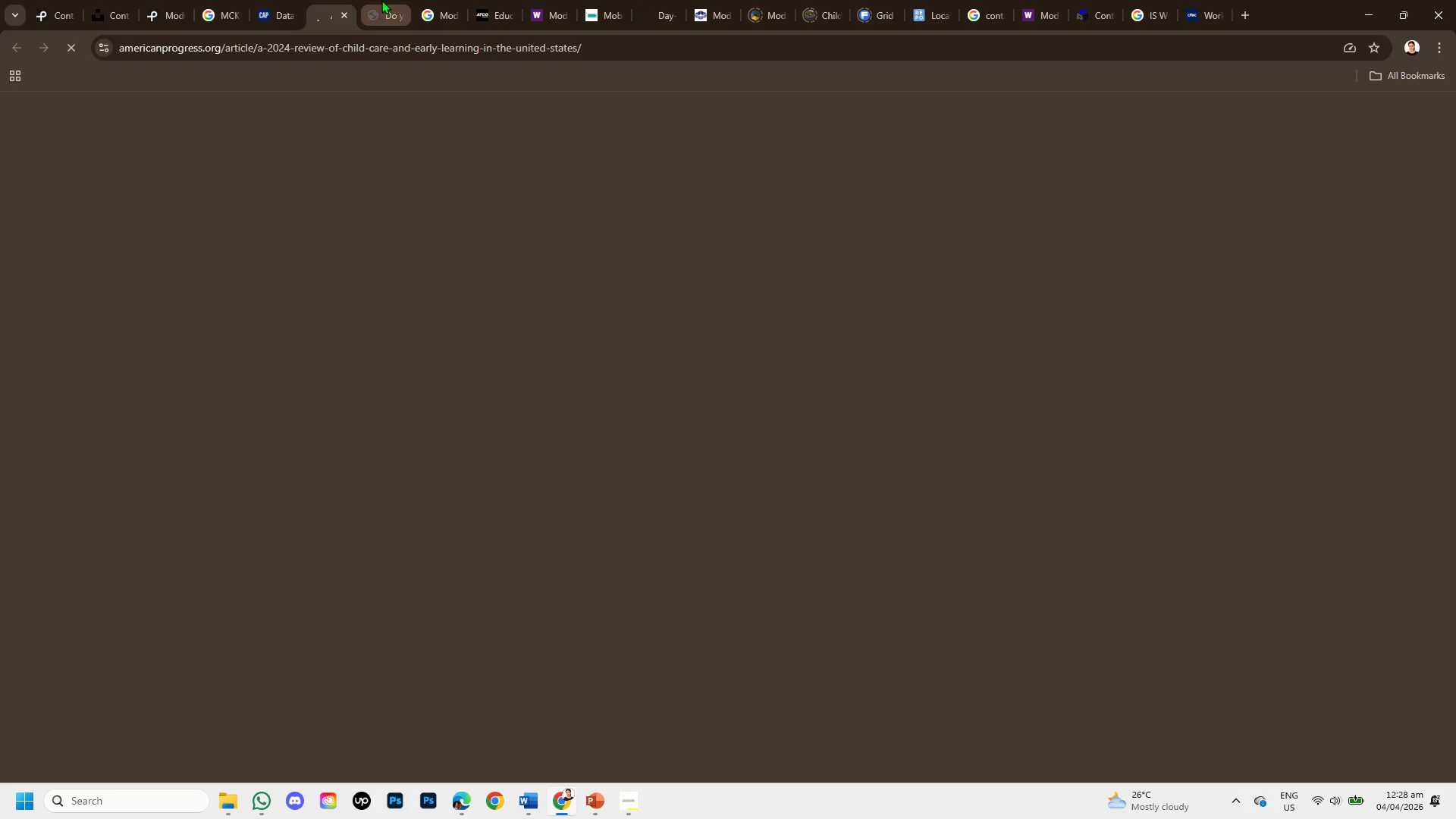 
left_click([382, 0])
 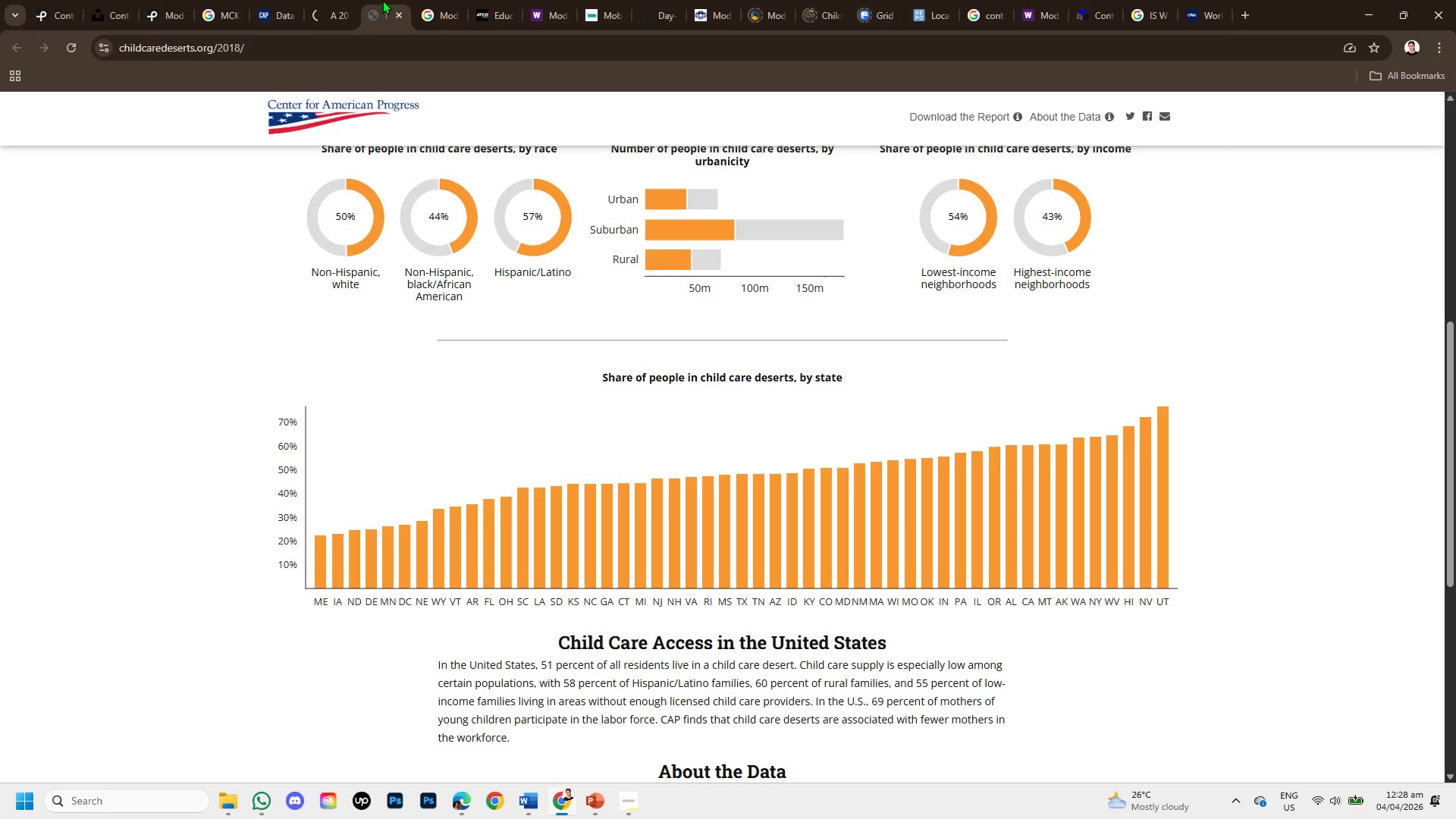 
left_click([1194, 0])
 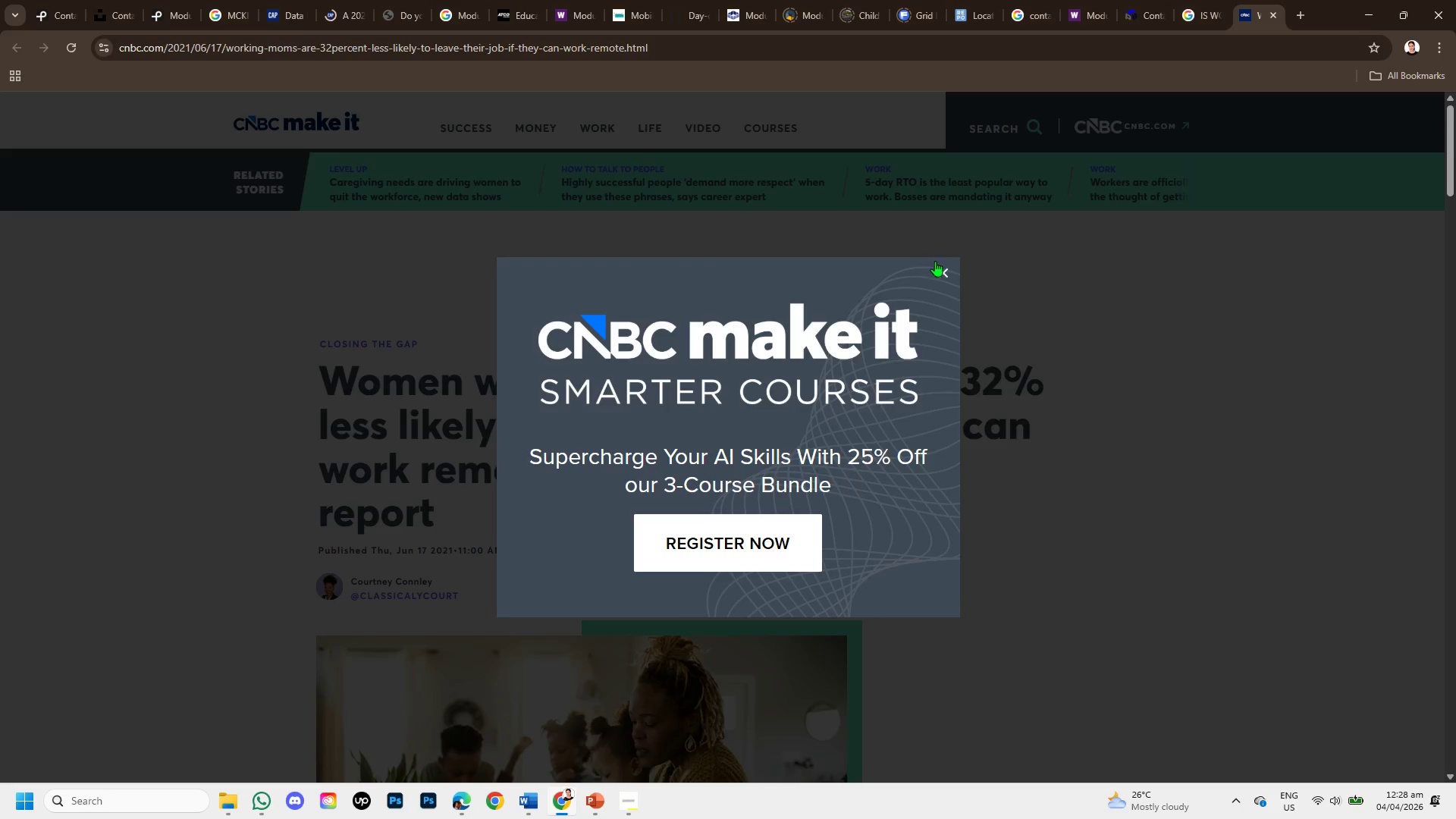 
left_click([943, 266])
 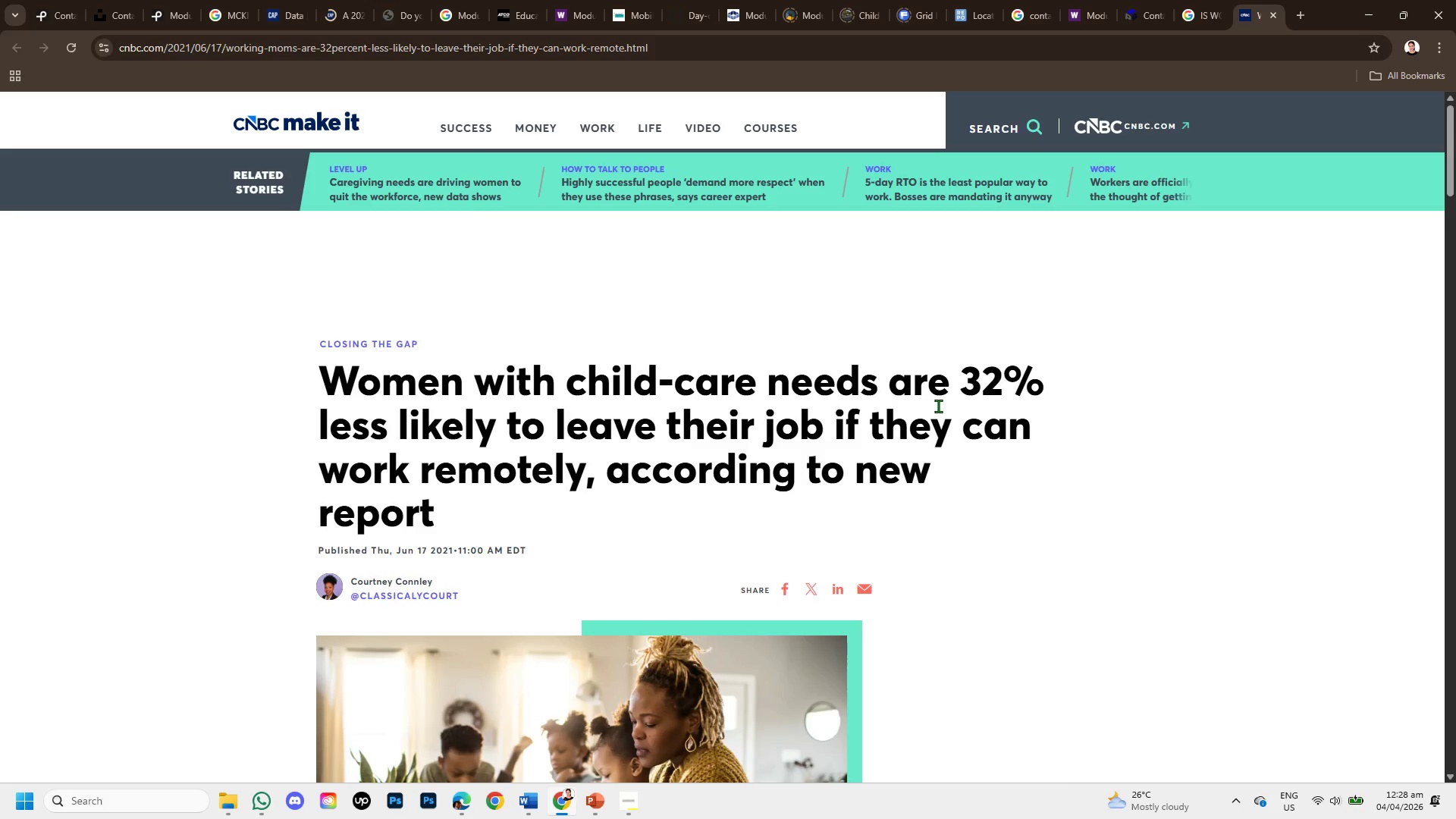 
wait(8.67)
 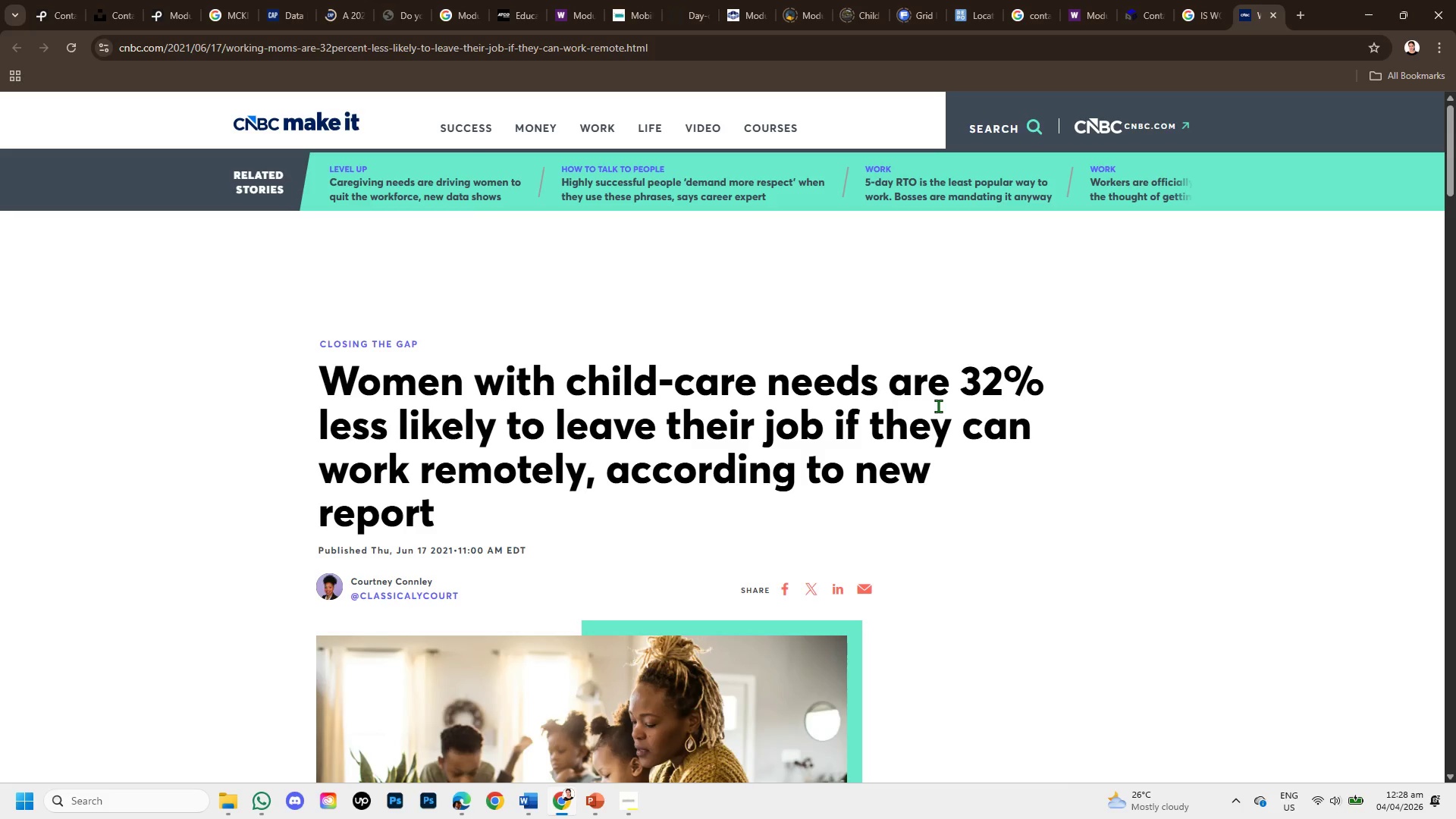 
scroll: coordinate [703, 459], scroll_direction: down, amount: 2.0
 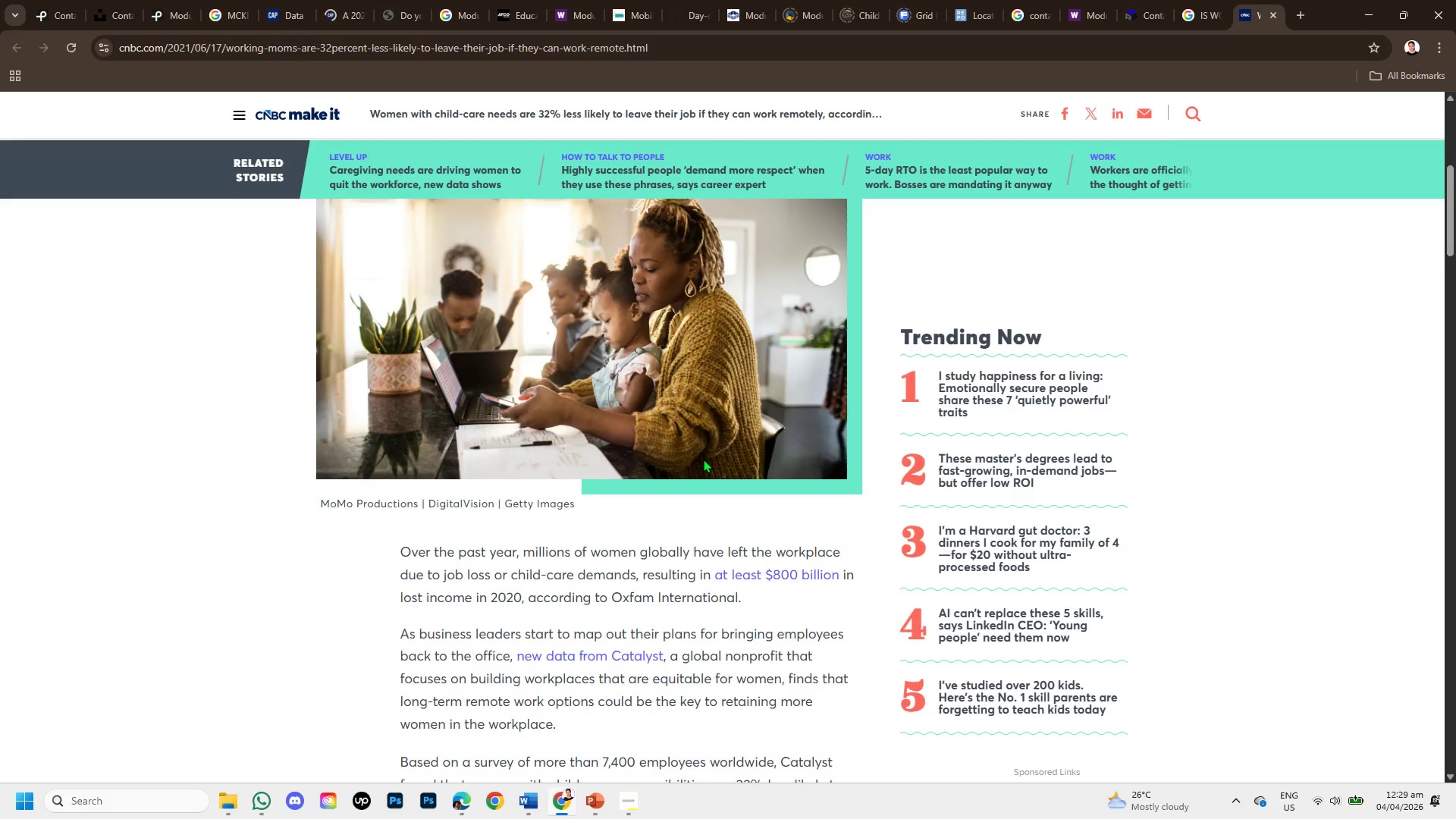 
wait(7.63)
 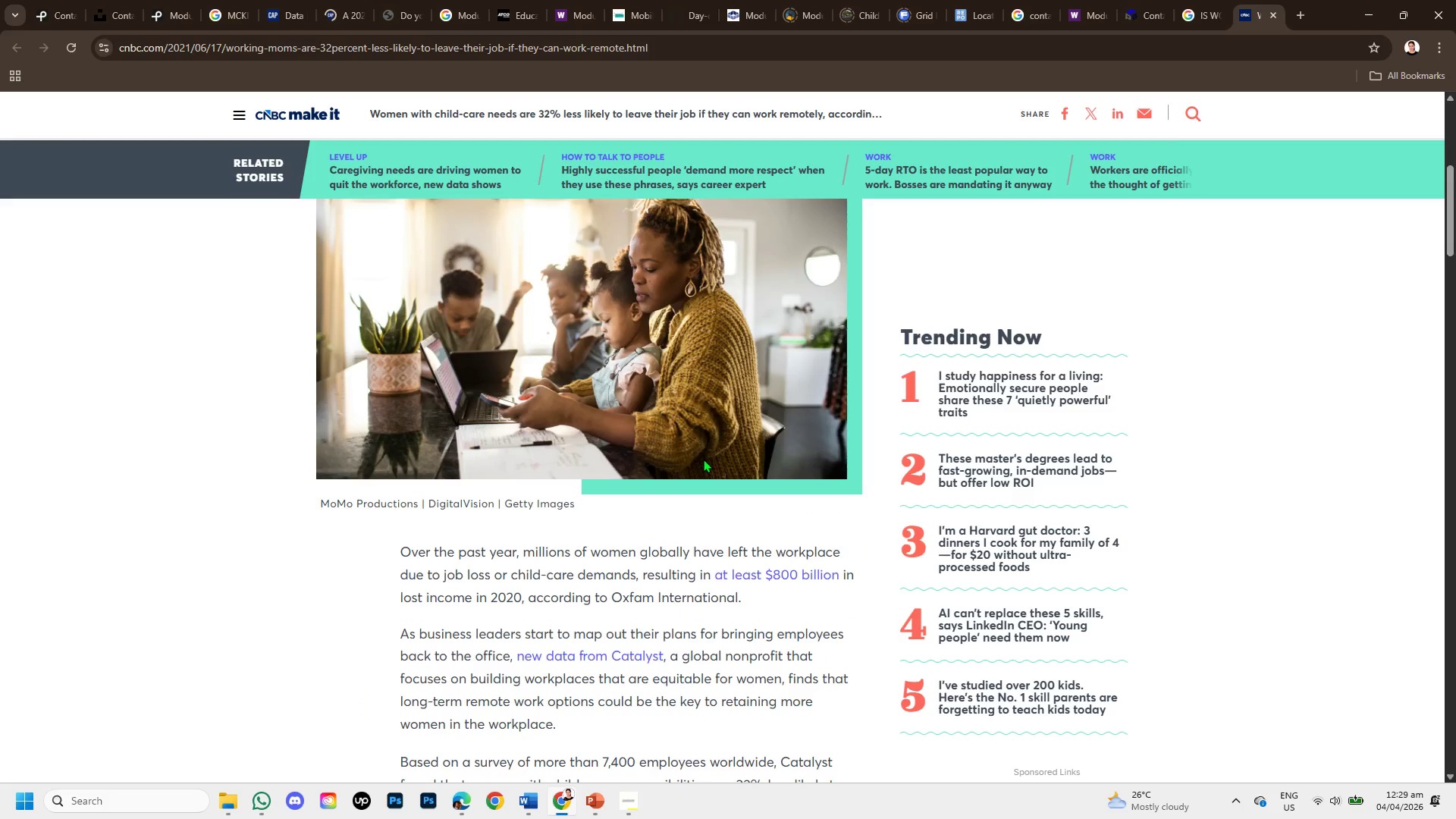 
scroll: coordinate [482, 620], scroll_direction: down, amount: 2.0
 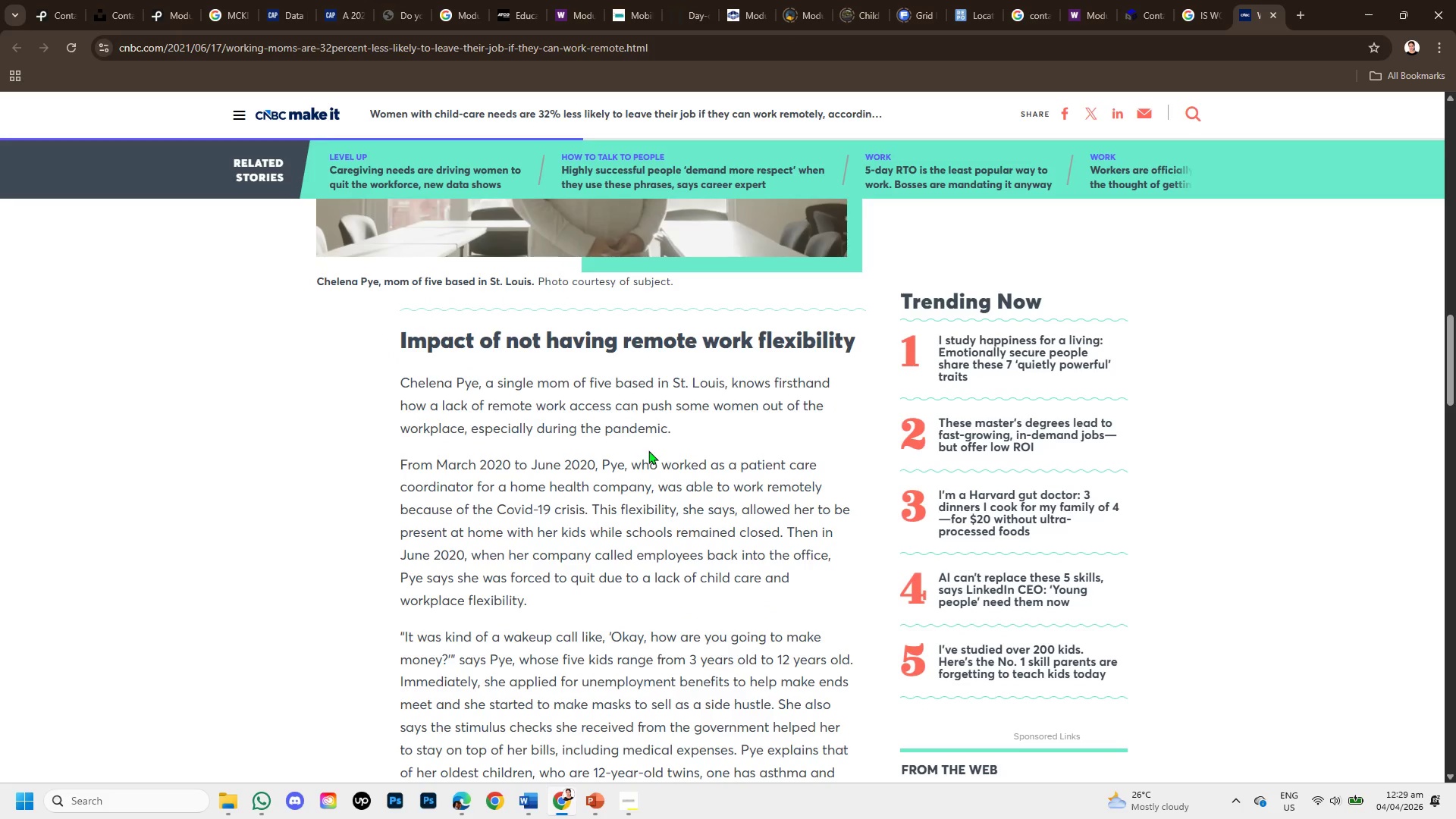 
wait(5.37)
 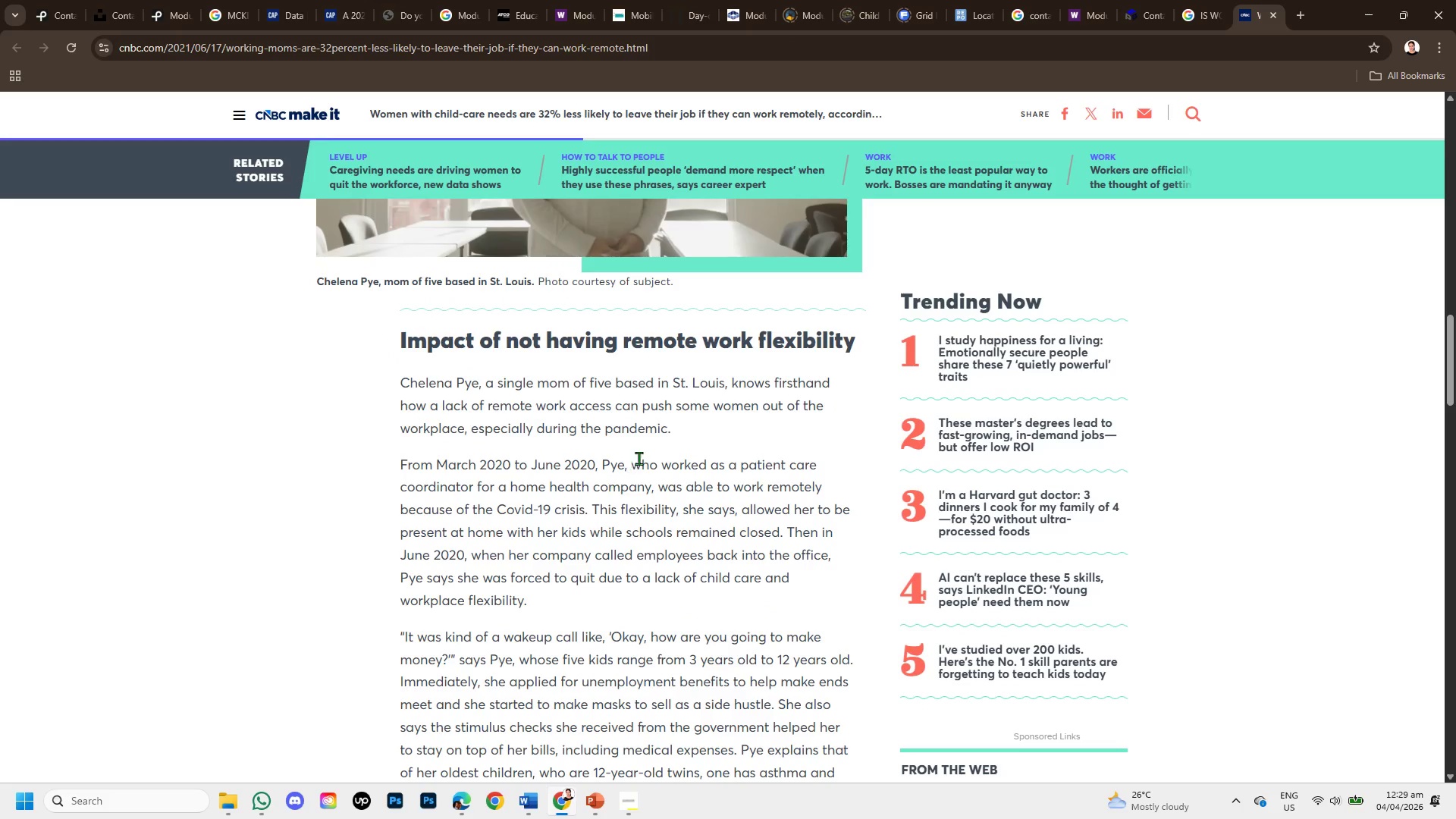 
scroll: coordinate [707, 488], scroll_direction: down, amount: 2.0
 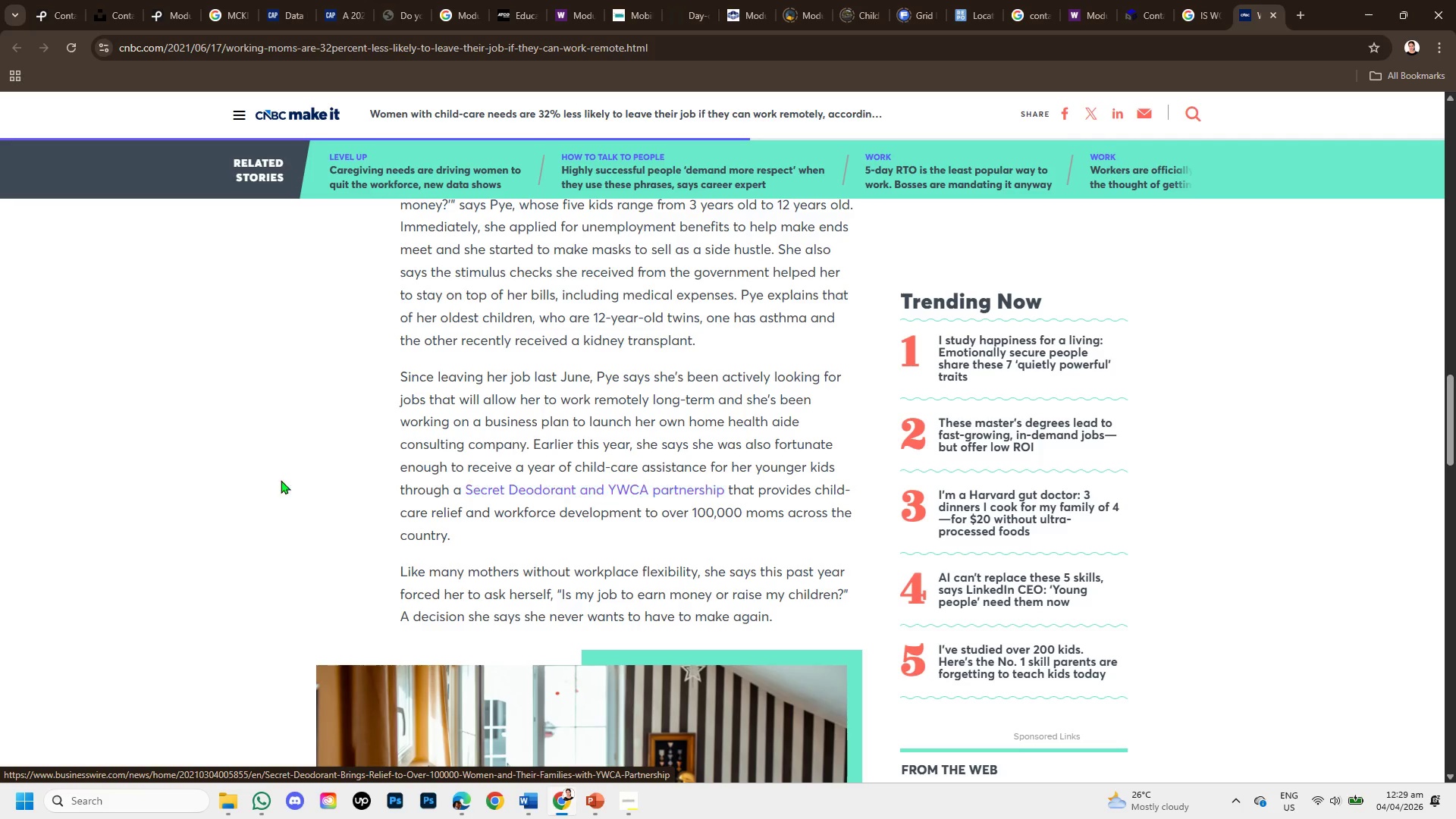 
wait(7.07)
 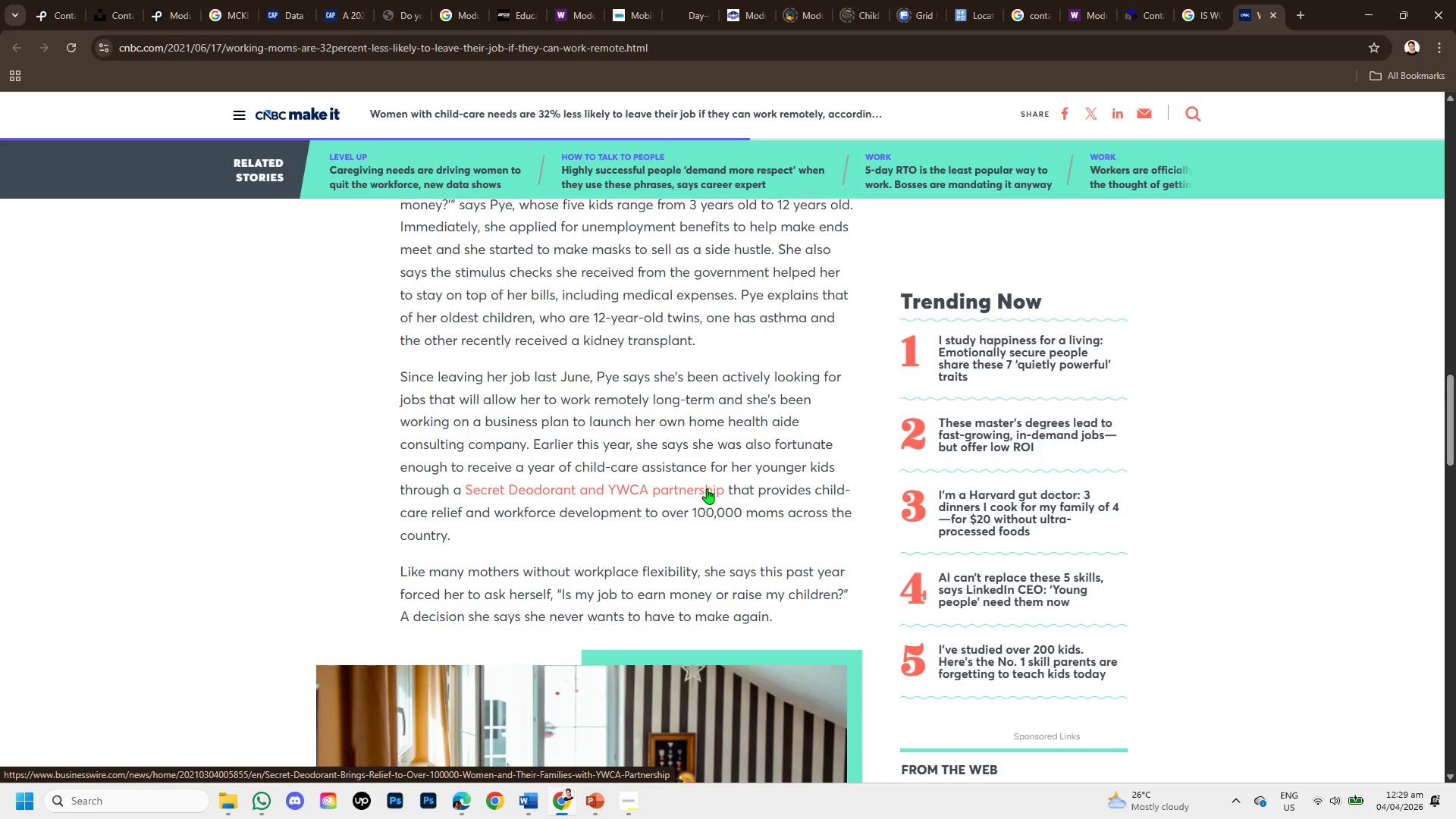 
scroll: coordinate [560, 498], scroll_direction: down, amount: 2.0
 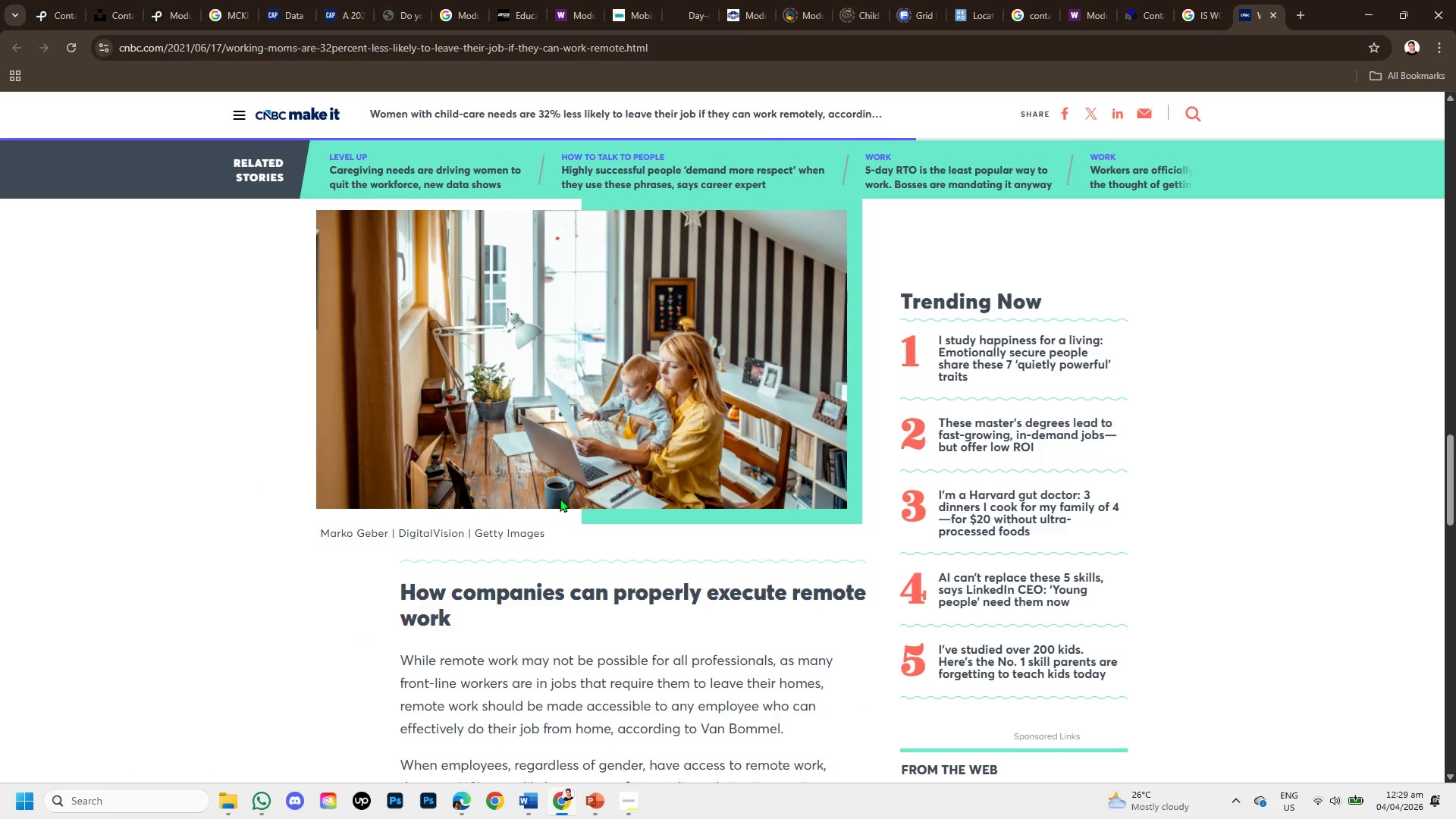 
scroll: coordinate [586, 546], scroll_direction: up, amount: 1.0
 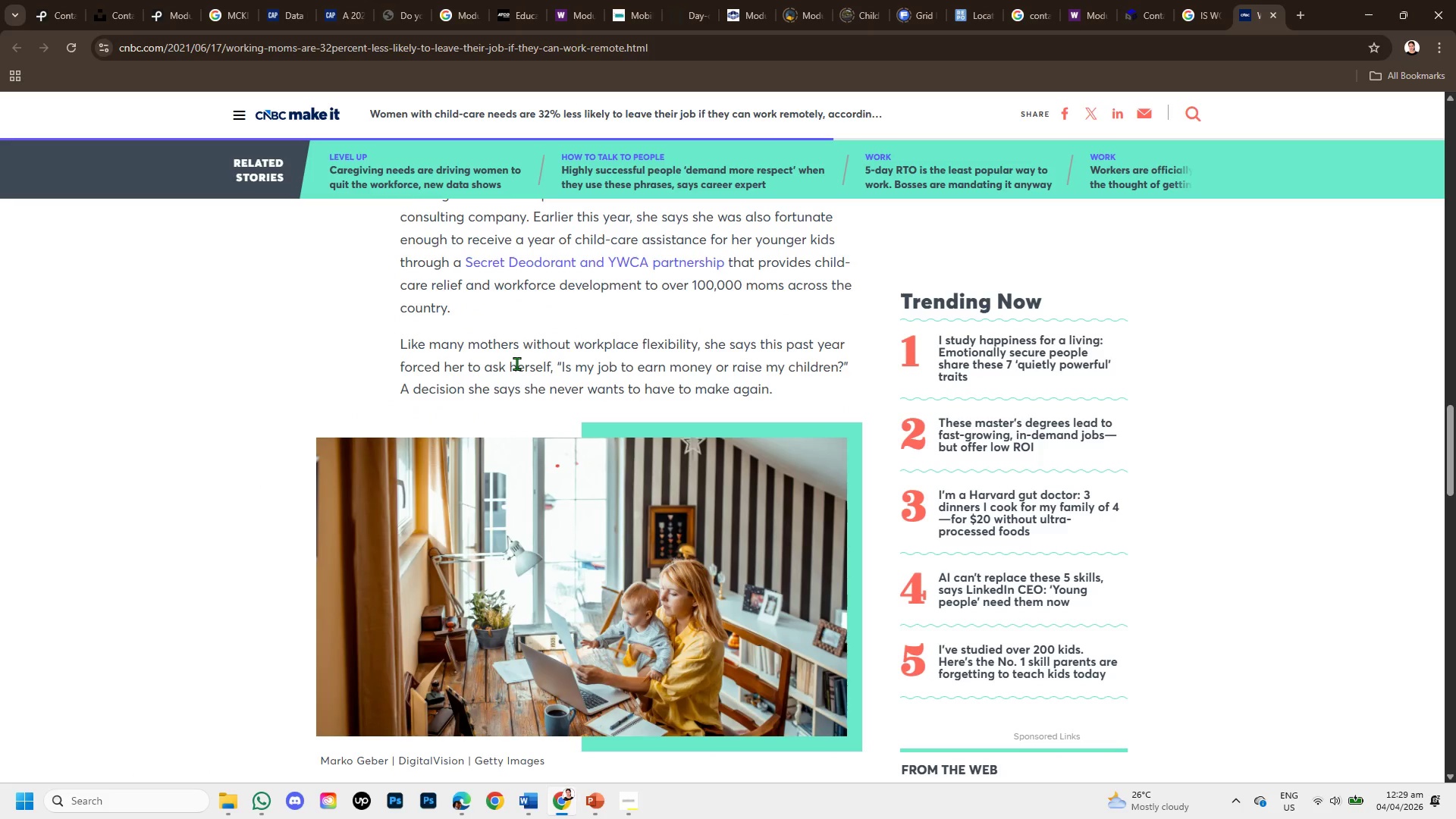 
left_click_drag(start_coordinate=[551, 366], to_coordinate=[845, 366])
 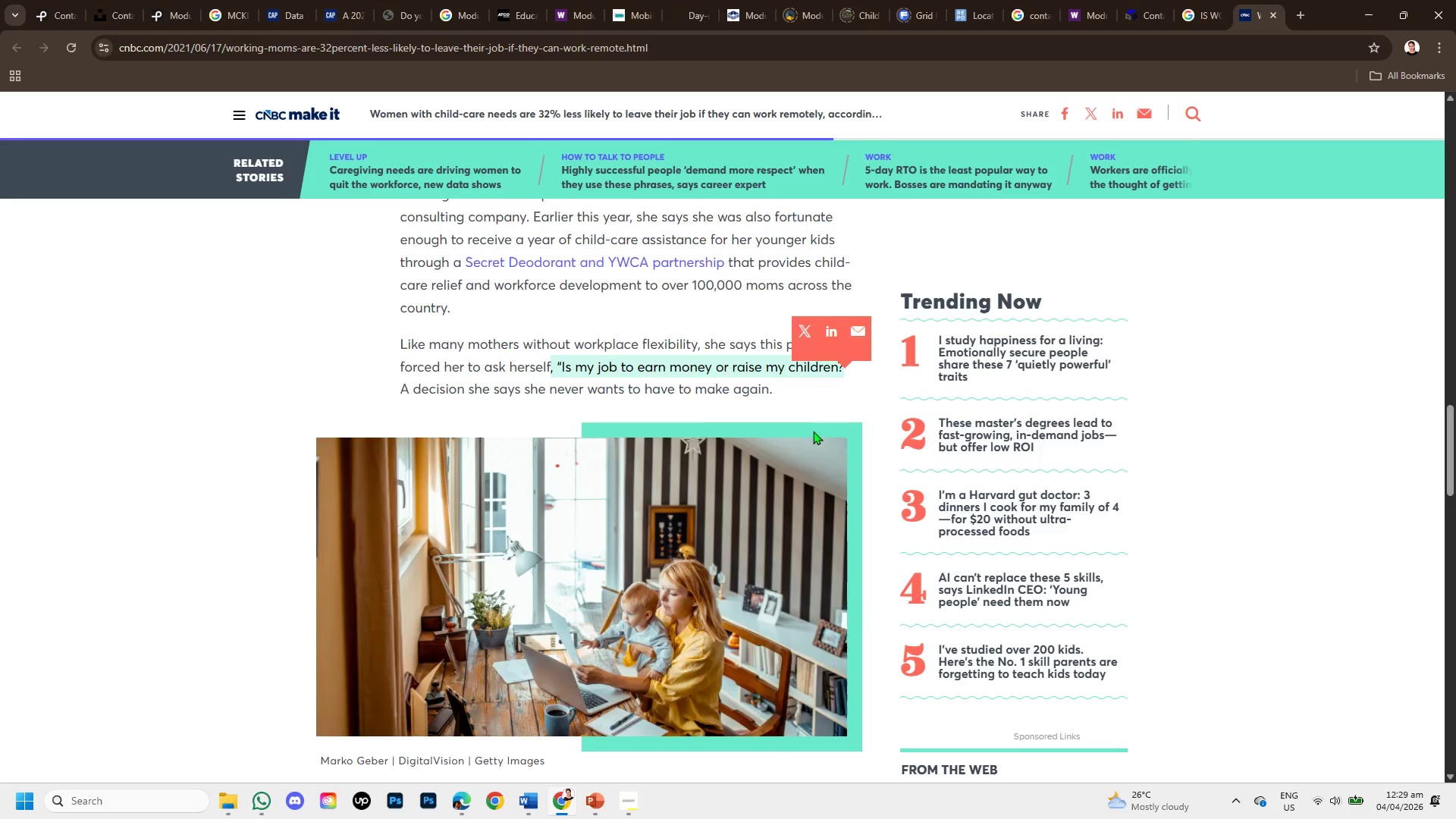 
scroll: coordinate [457, 618], scroll_direction: down, amount: 2.0
 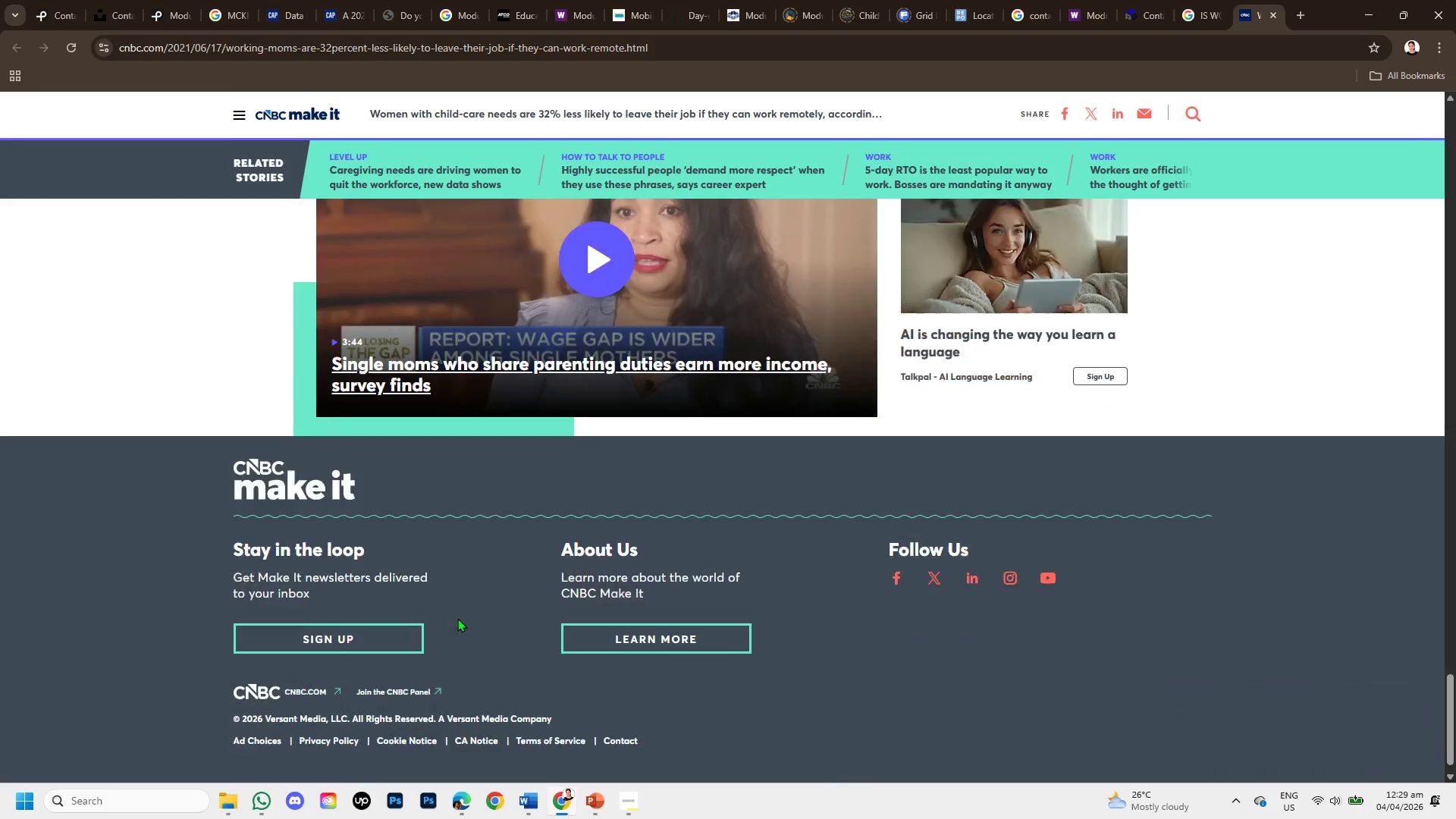 
scroll: coordinate [460, 619], scroll_direction: up, amount: 10.0
 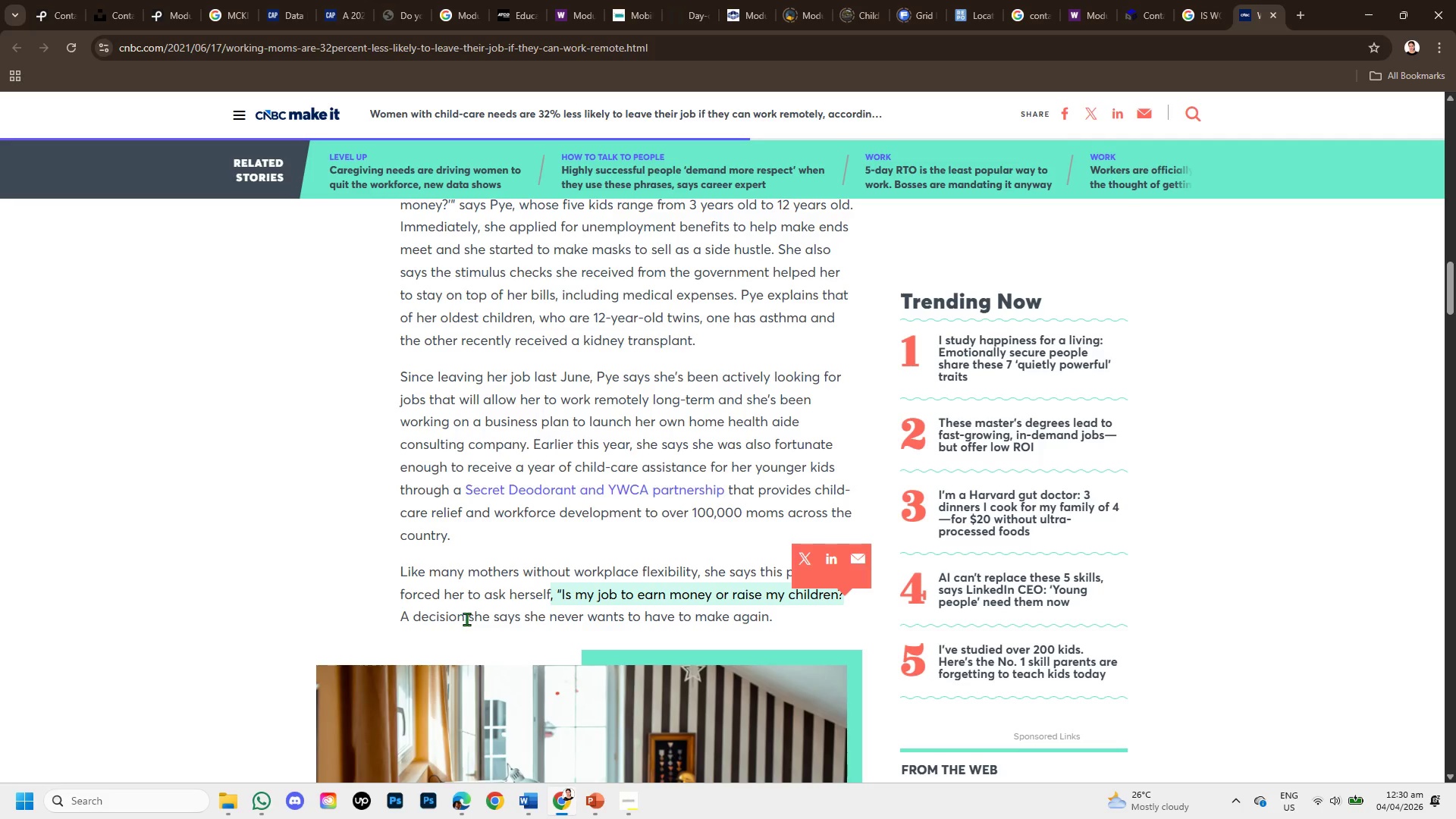 
wait(16.46)
 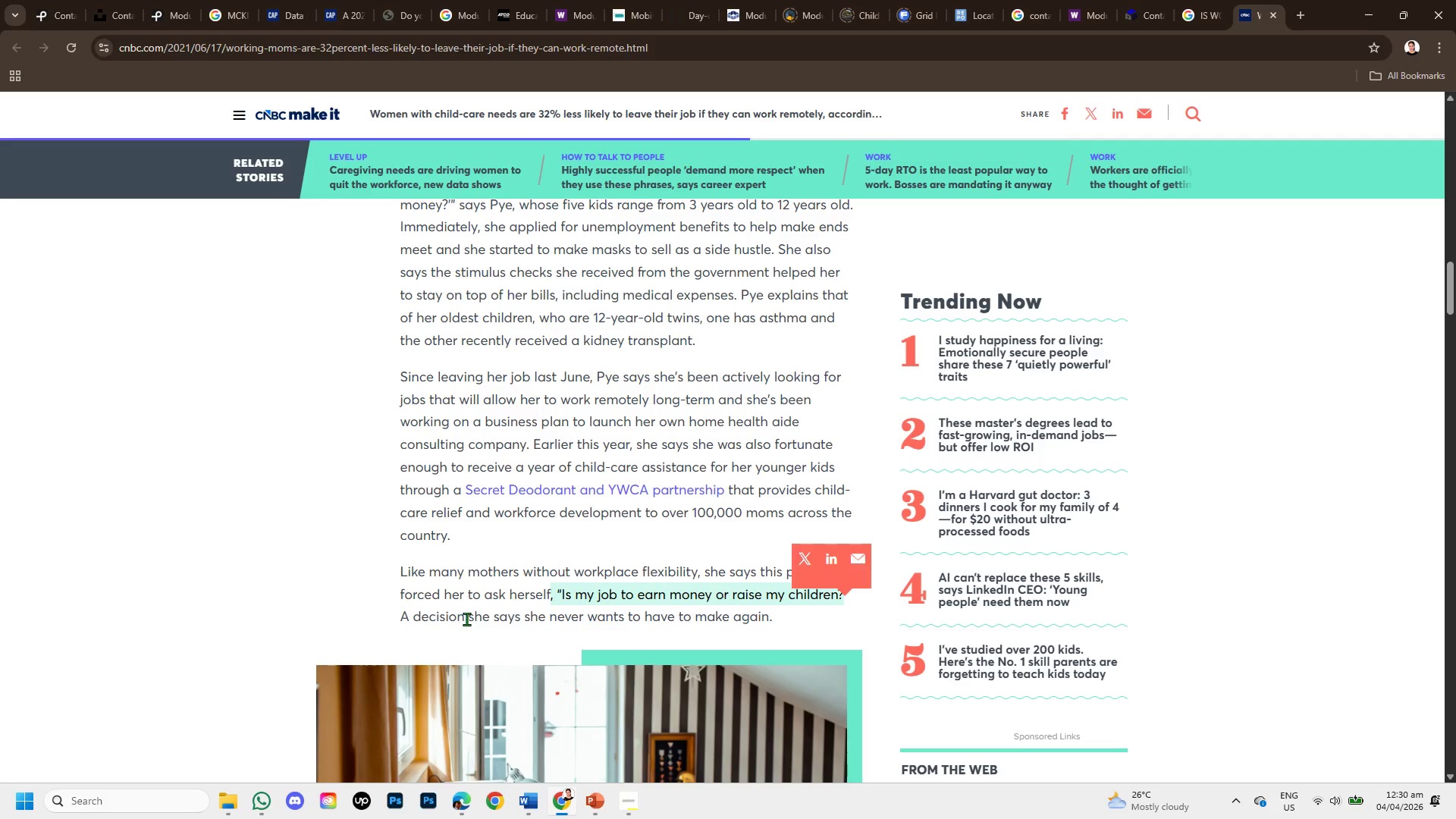 
scroll: coordinate [661, 619], scroll_direction: down, amount: 2.0
 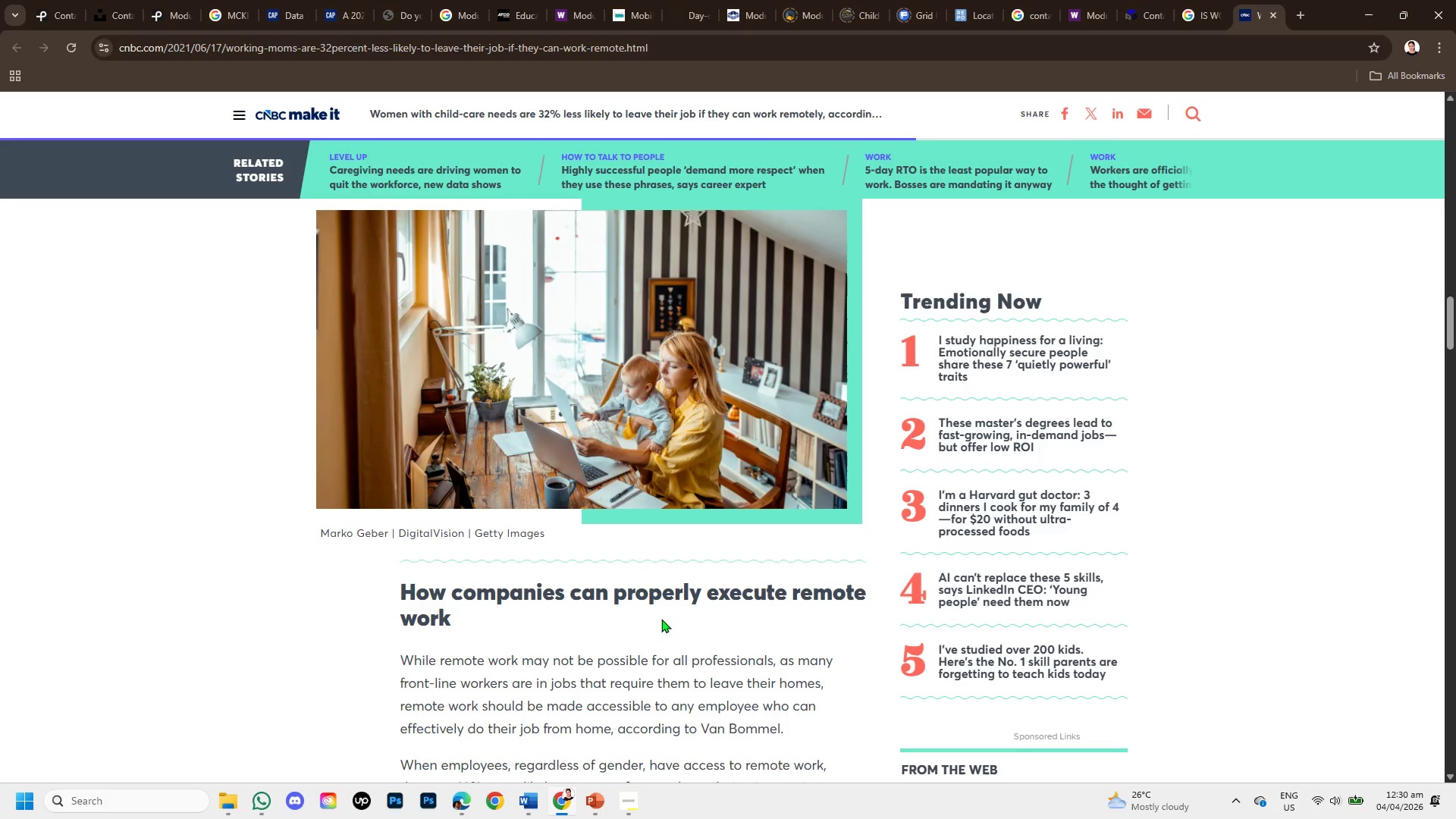 
scroll: coordinate [661, 619], scroll_direction: up, amount: 1.0
 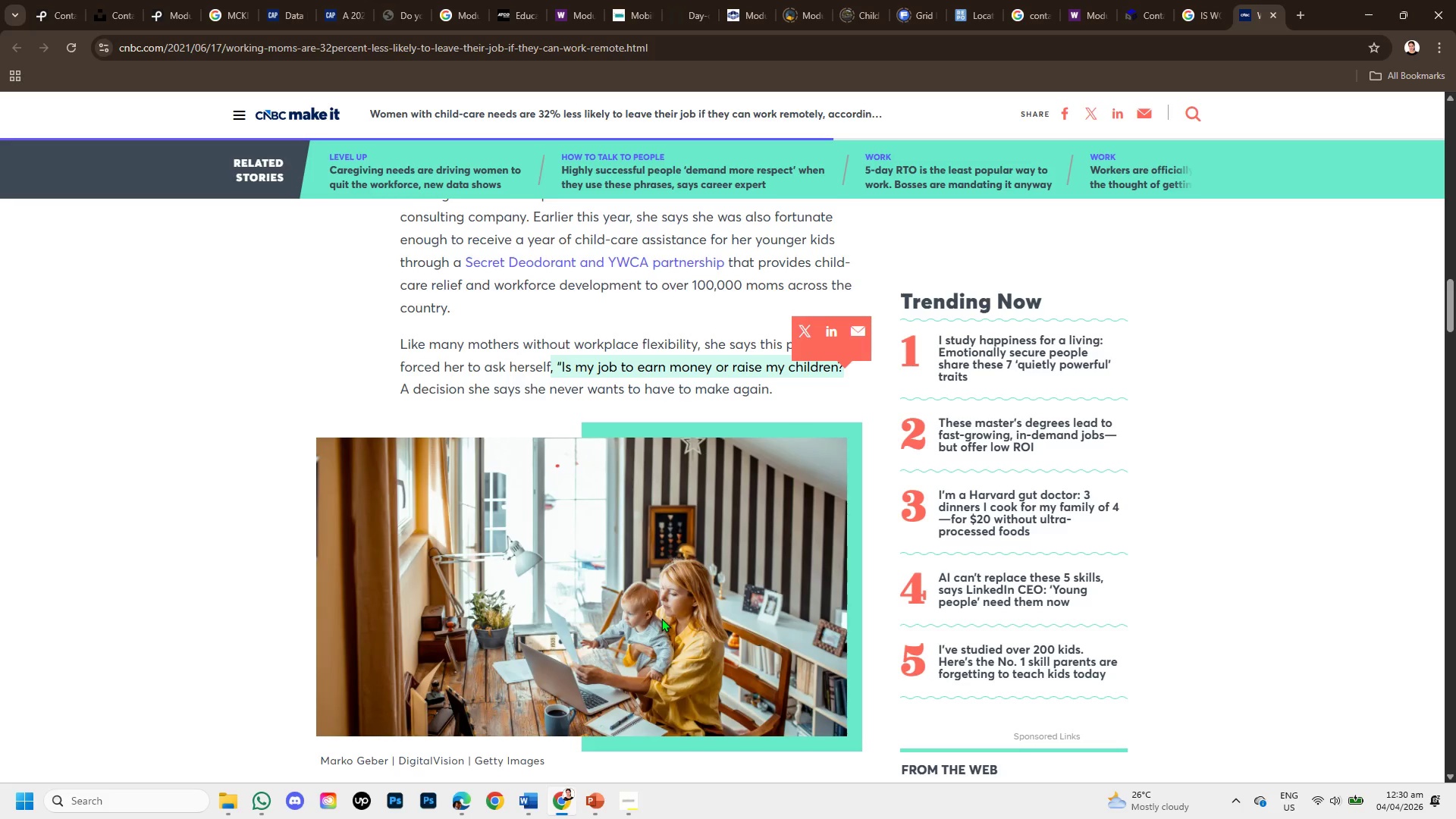 
scroll: coordinate [661, 618], scroll_direction: down, amount: 1.0
 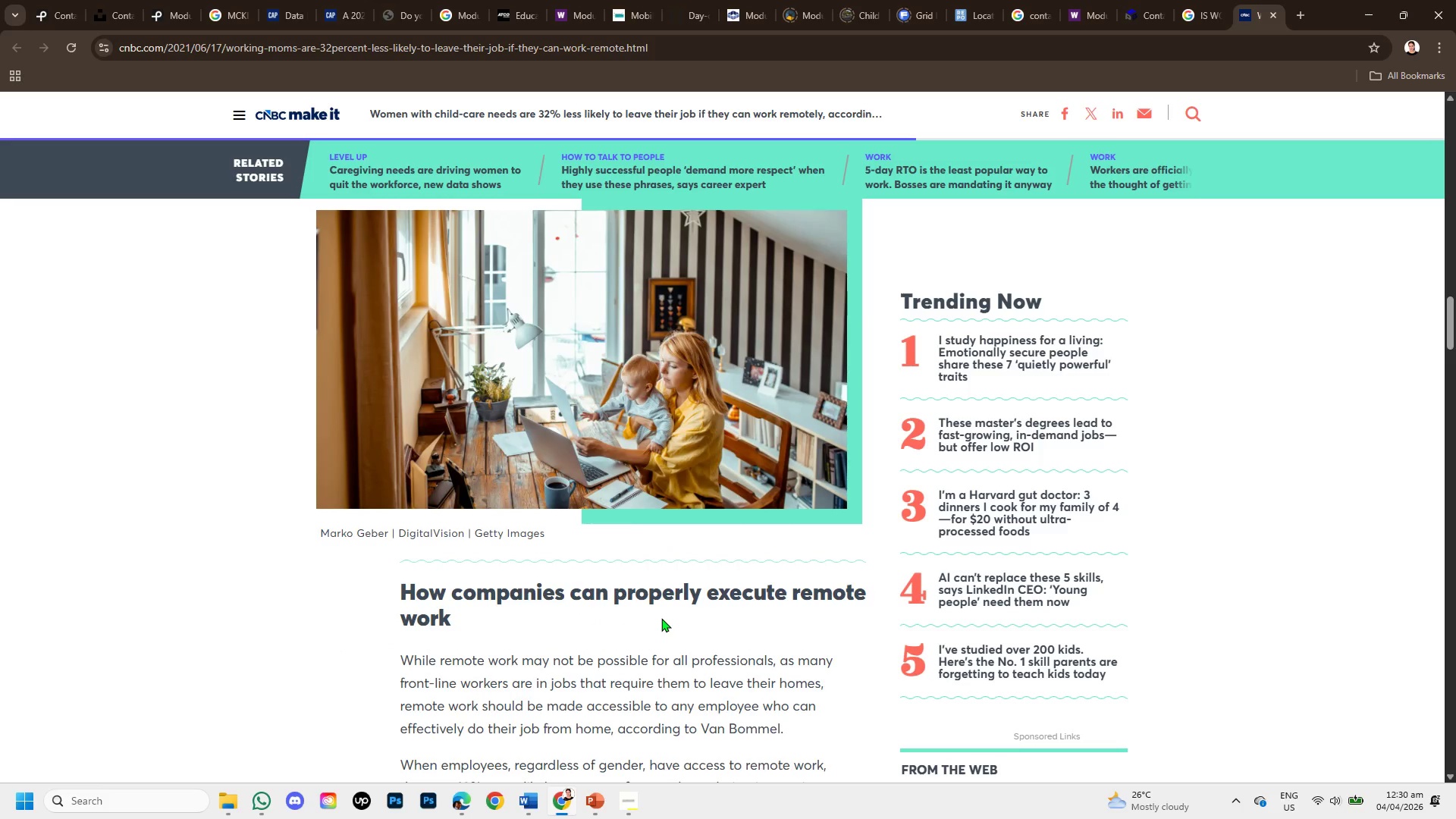 
wait(7.55)
 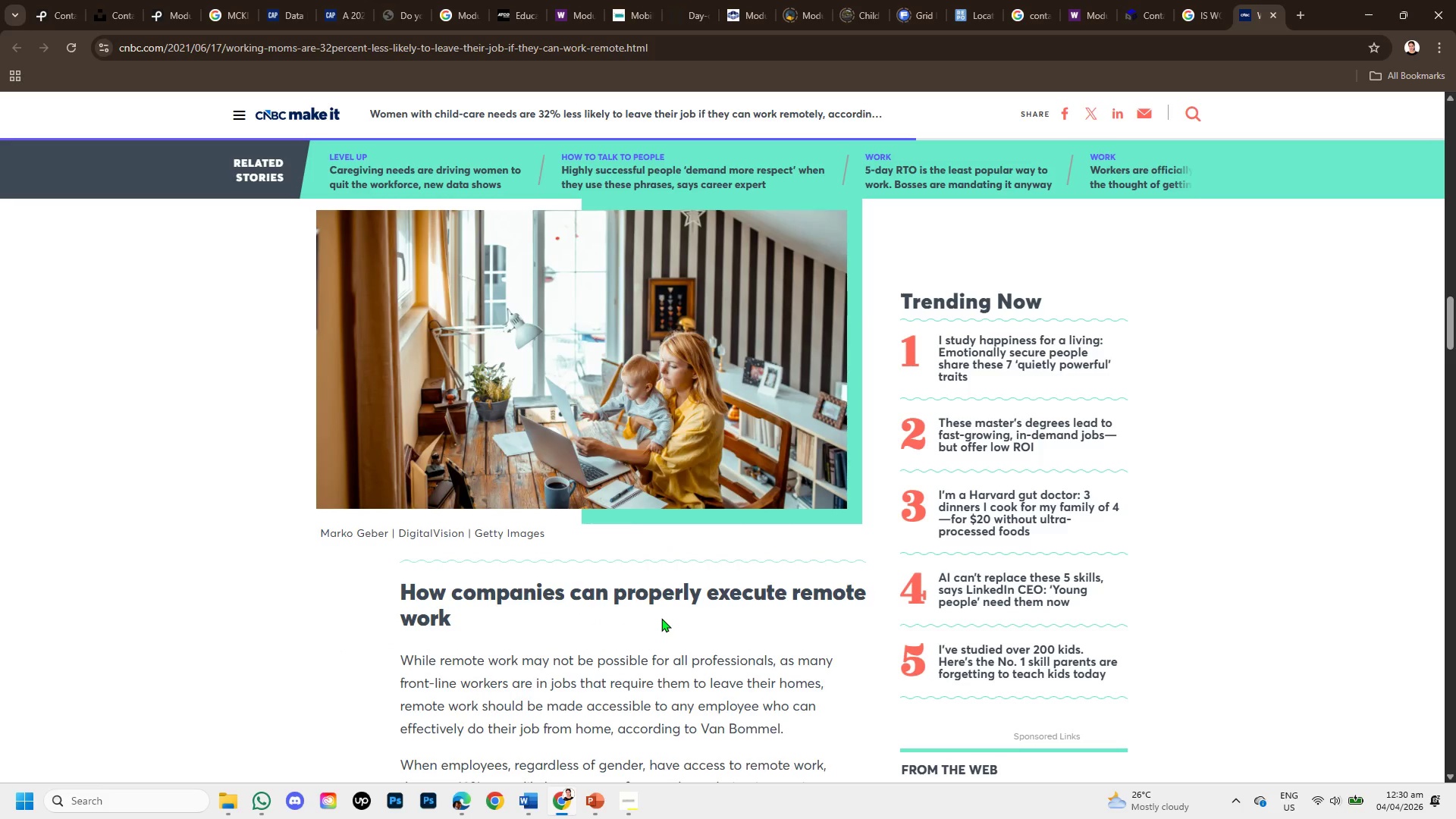 
scroll: coordinate [661, 642], scroll_direction: down, amount: 3.0
 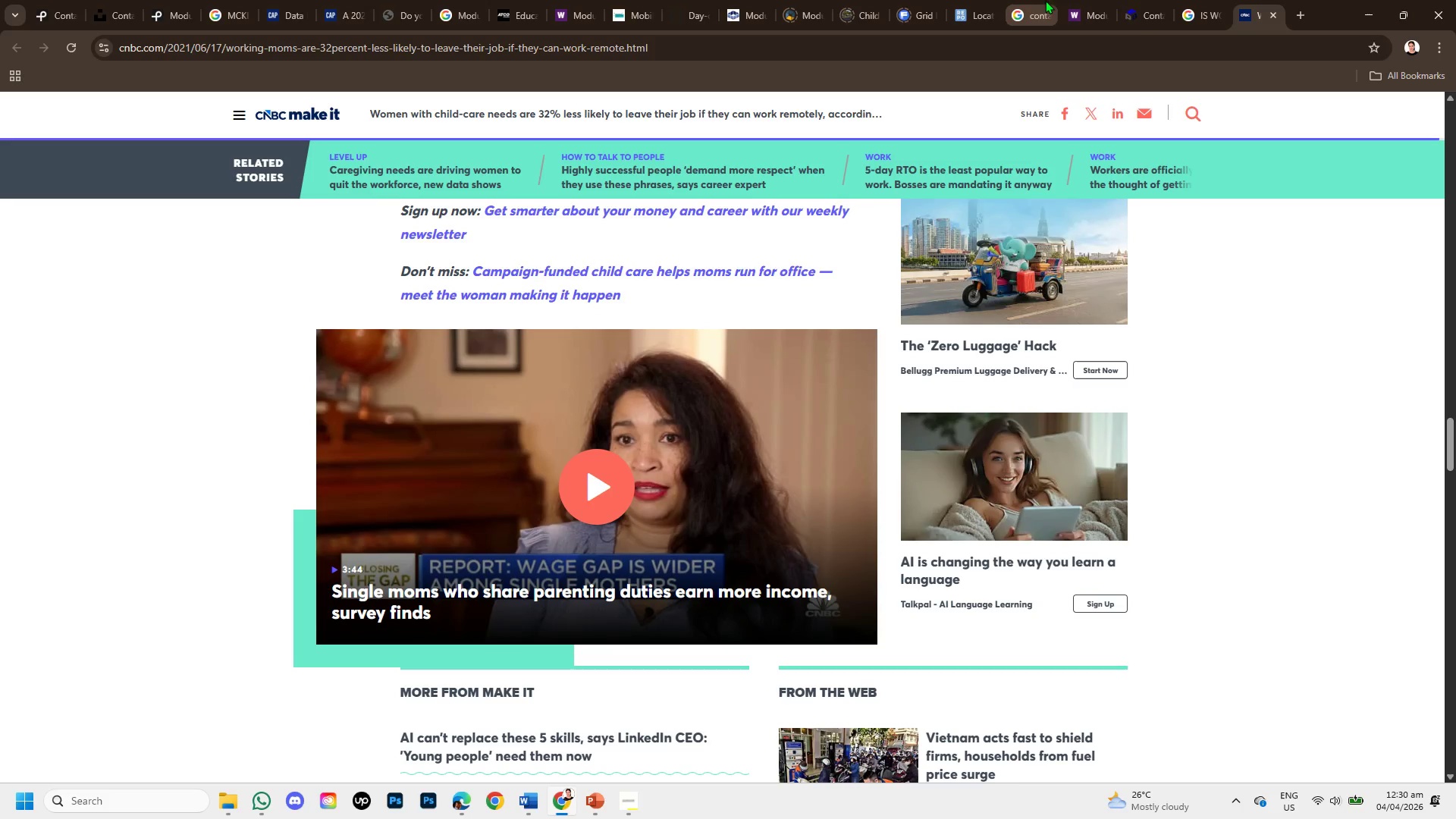 
left_click([1188, 0])
 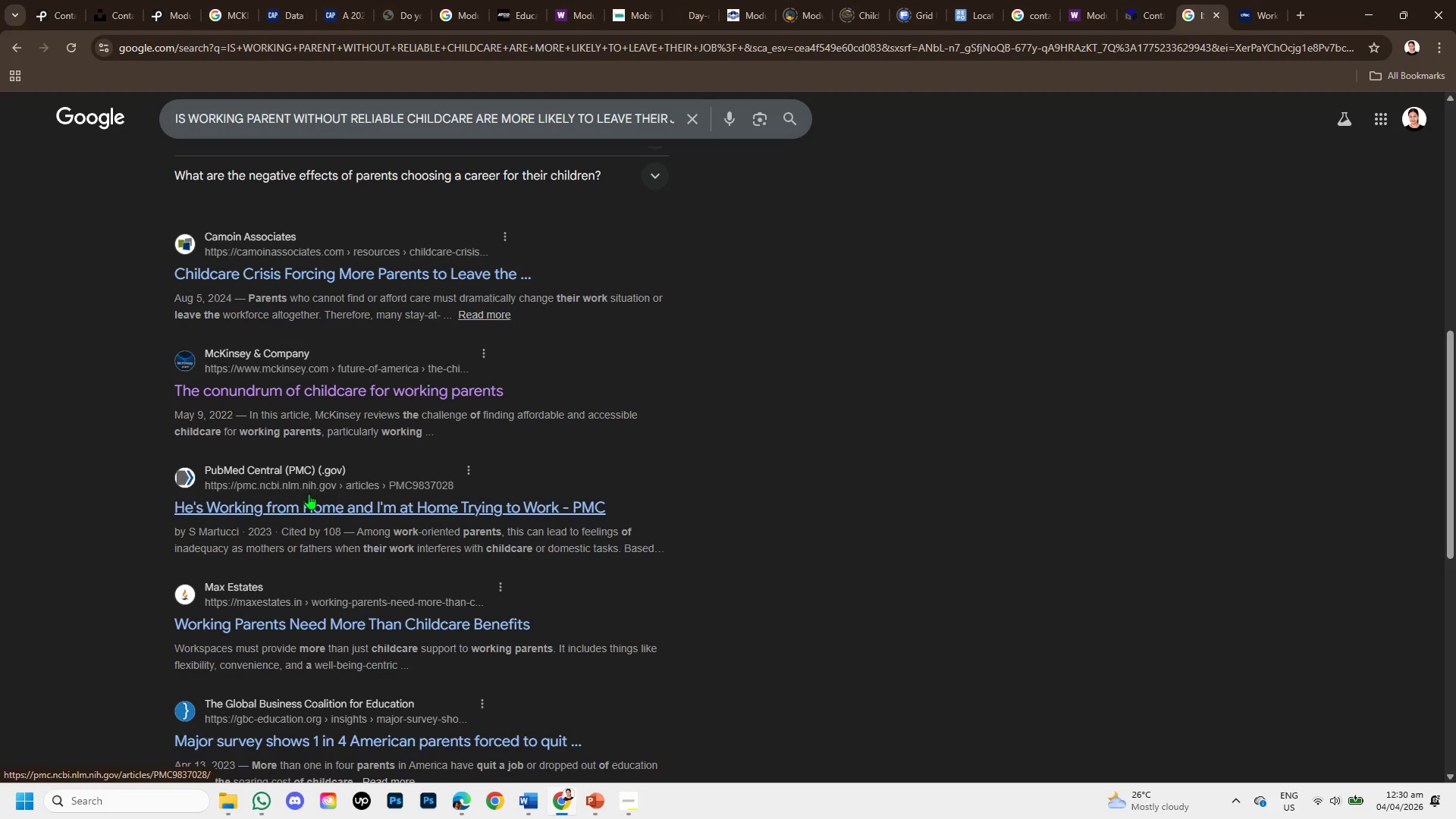 
wait(5.36)
 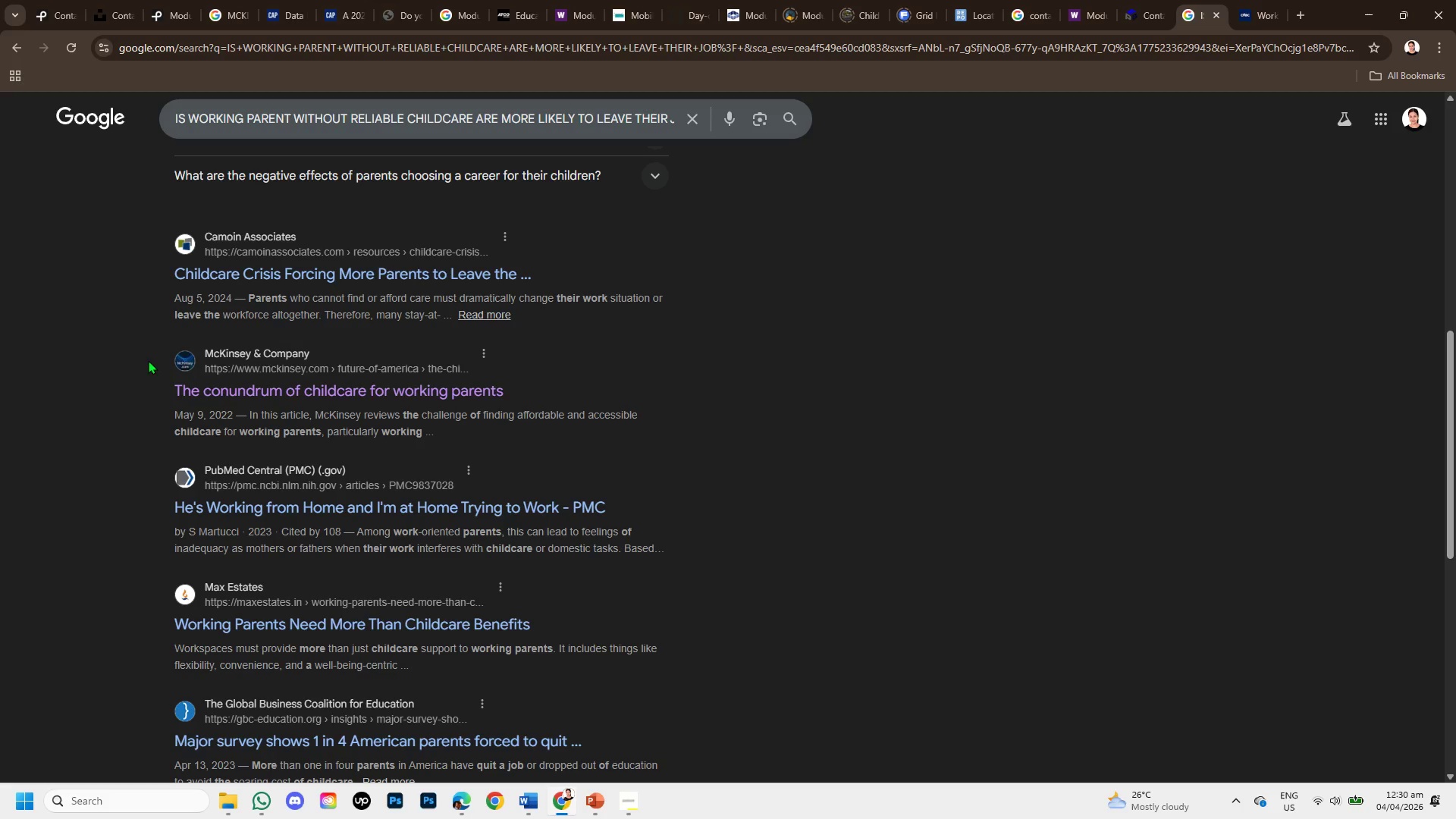 
scroll: coordinate [351, 522], scroll_direction: down, amount: 2.0
 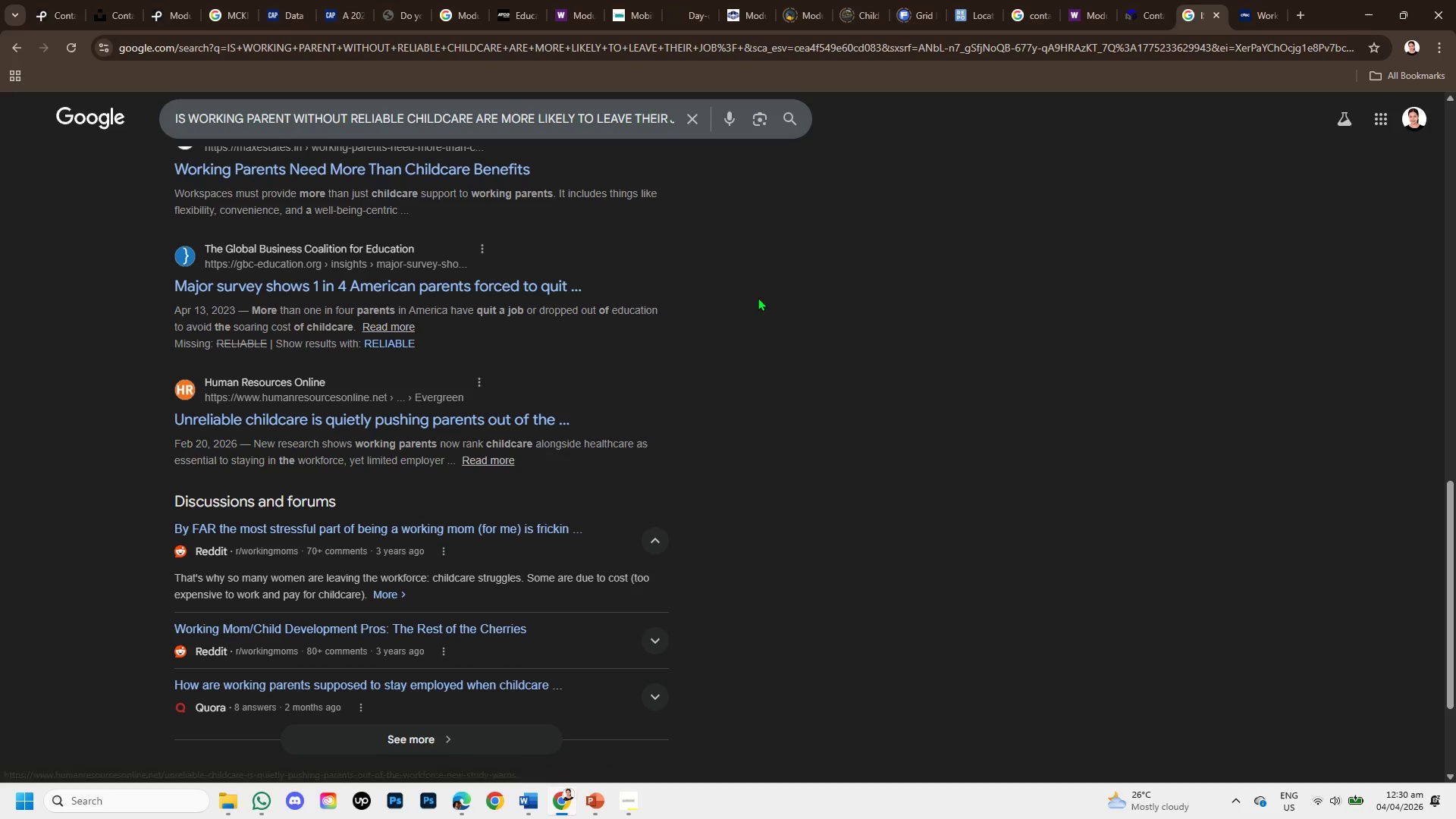 
scroll: coordinate [279, 238], scroll_direction: up, amount: 10.0
 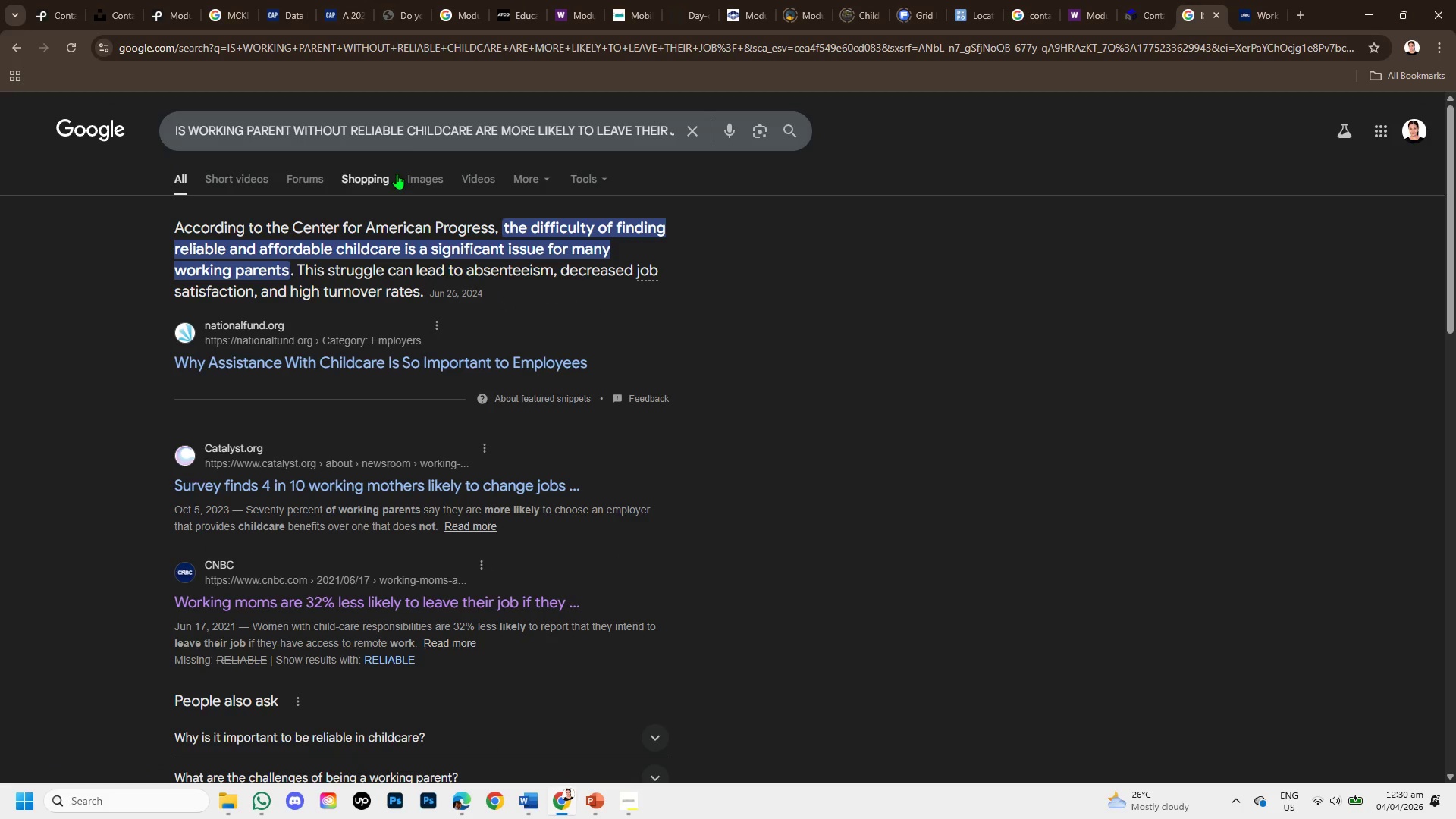 
left_click([407, 177])
 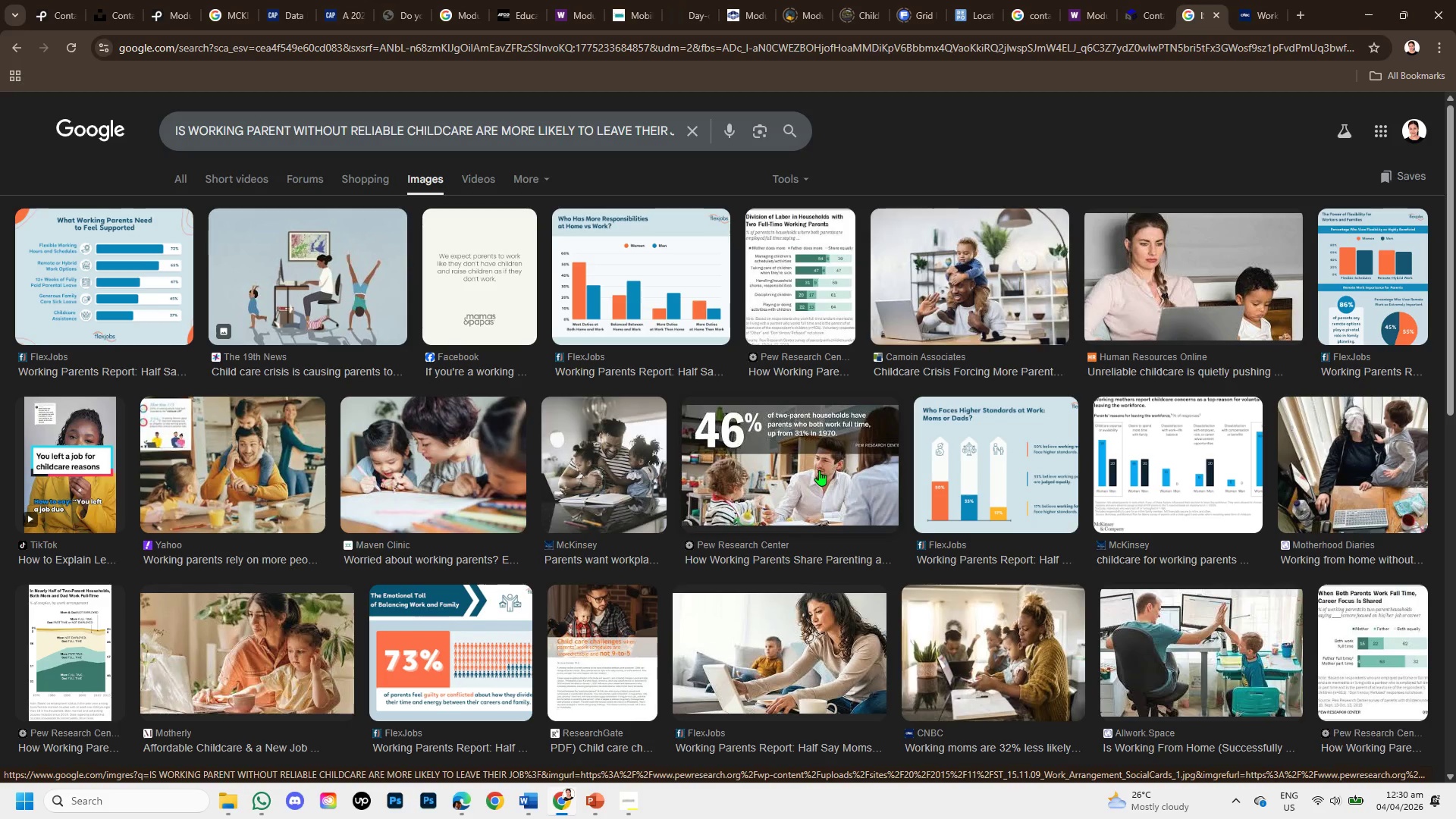 
wait(11.02)
 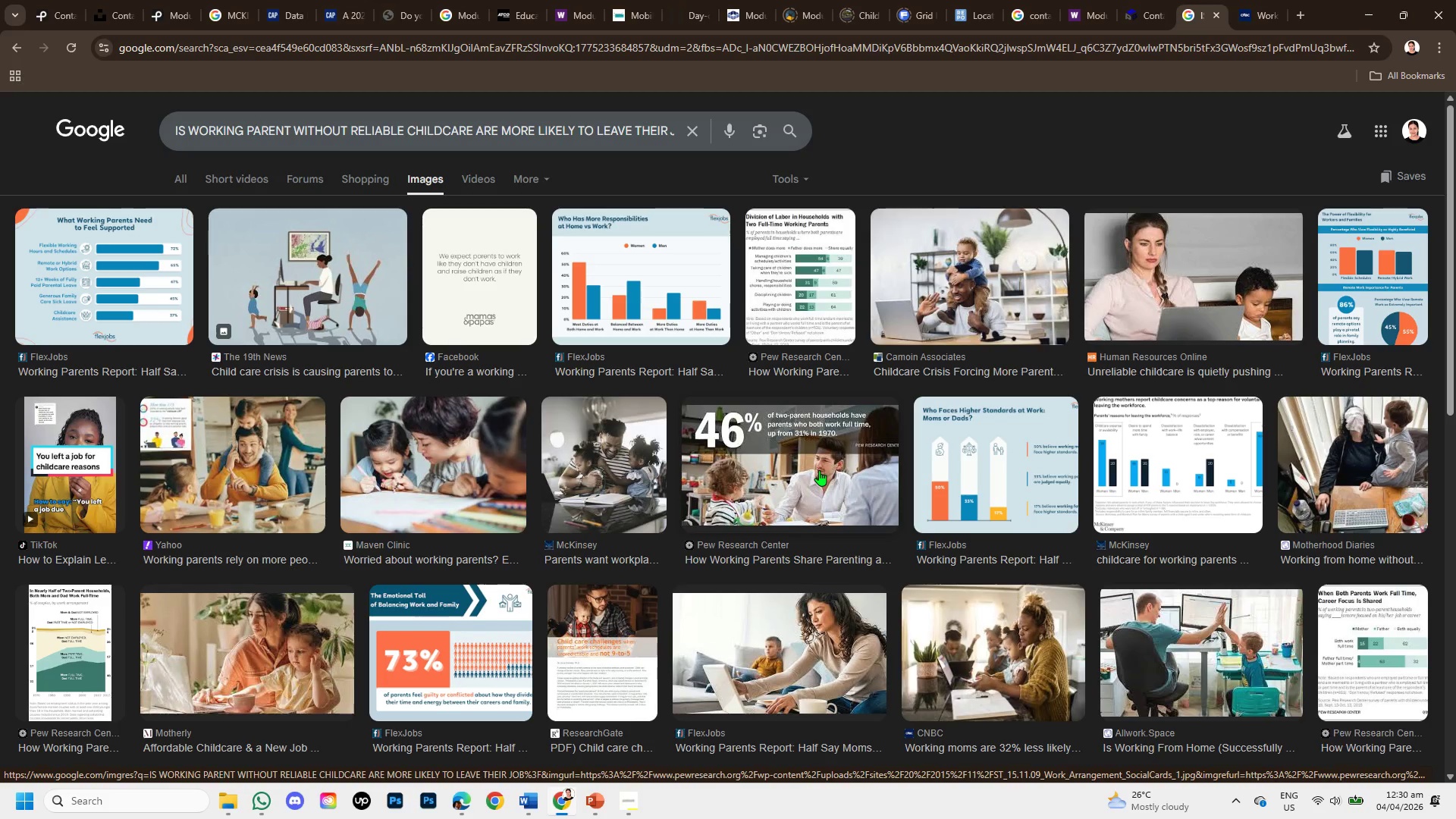 
scroll: coordinate [390, 532], scroll_direction: down, amount: 4.0
 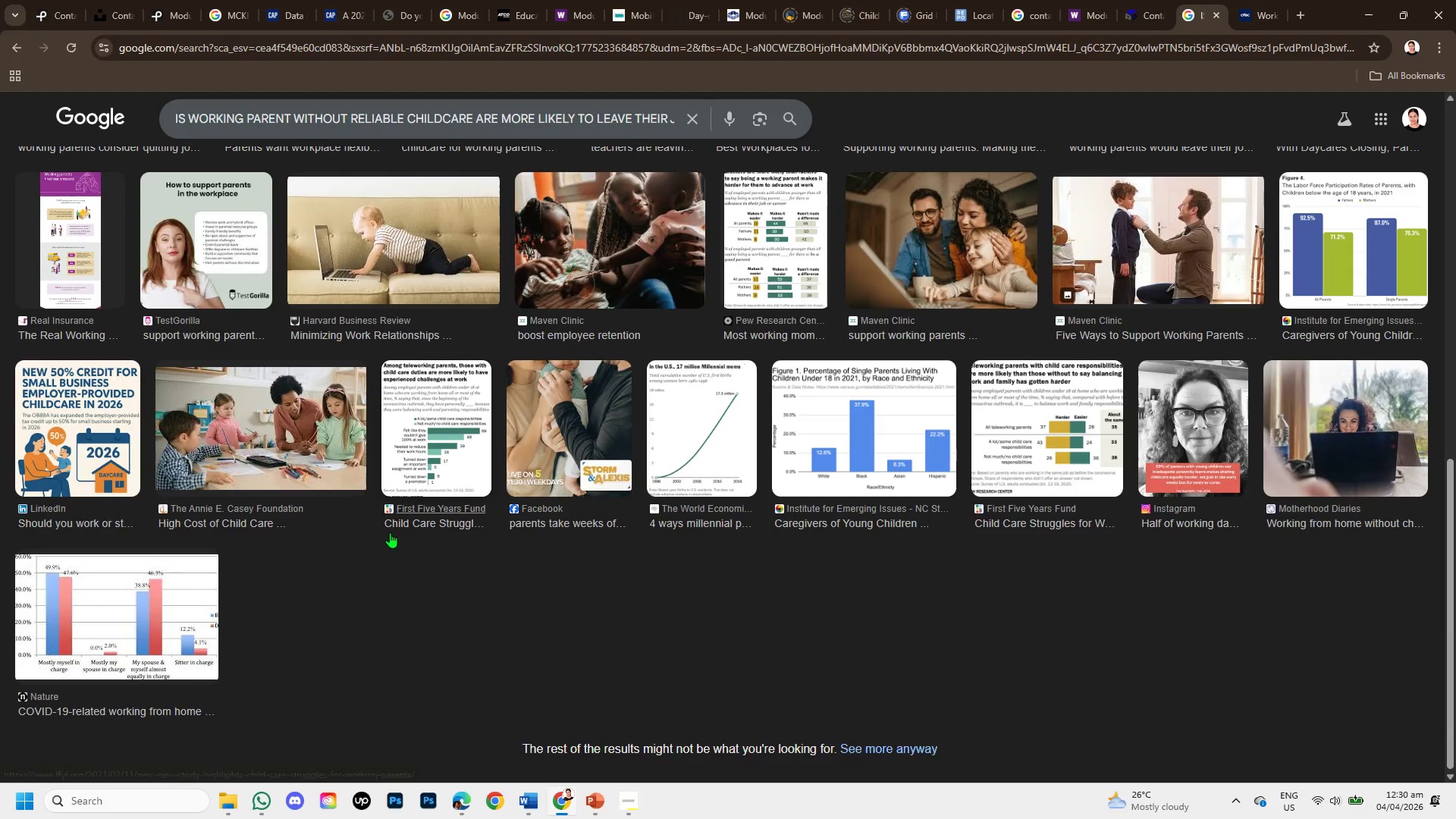 
scroll: coordinate [393, 510], scroll_direction: up, amount: 4.0
 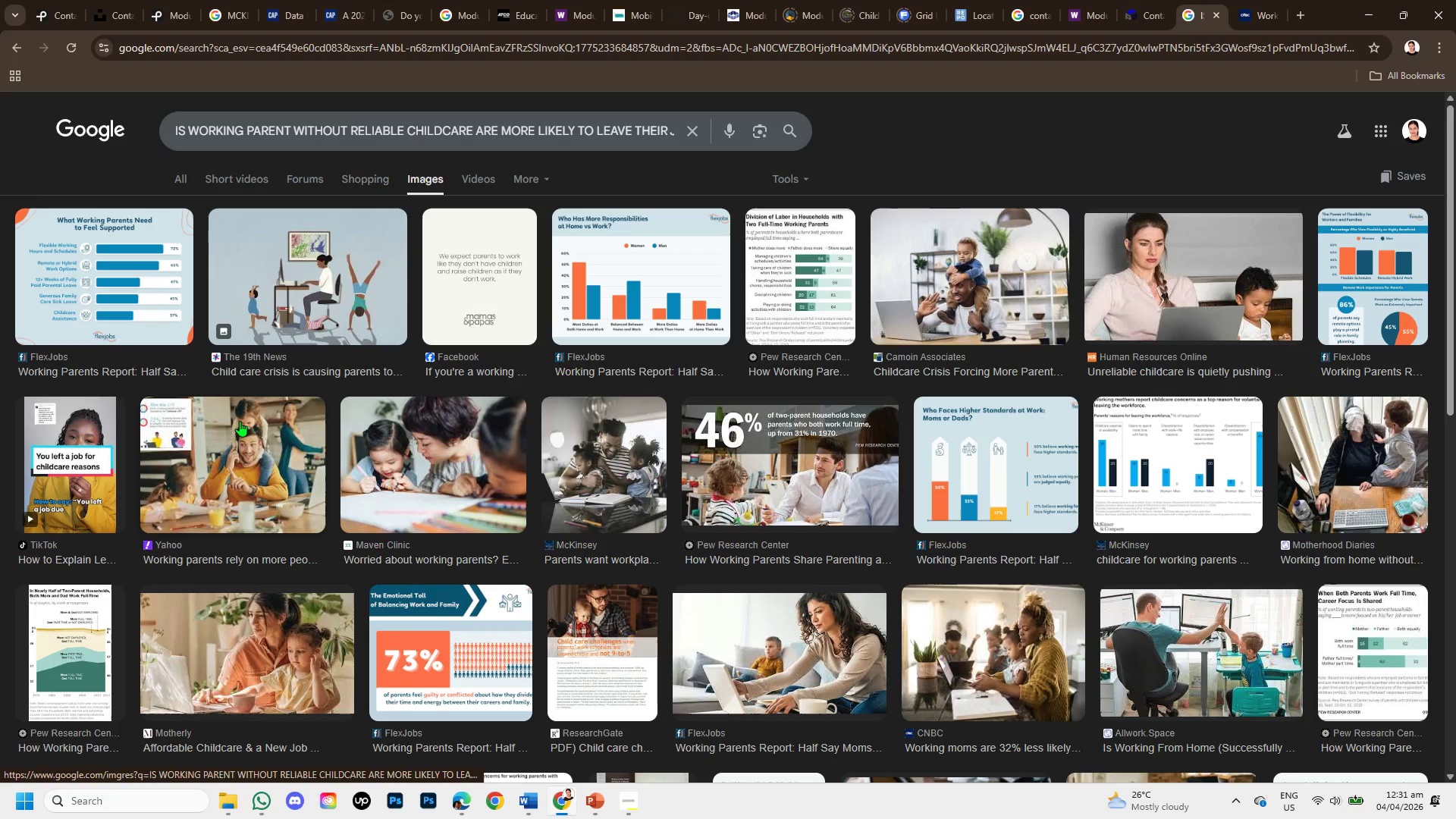 
wait(8.89)
 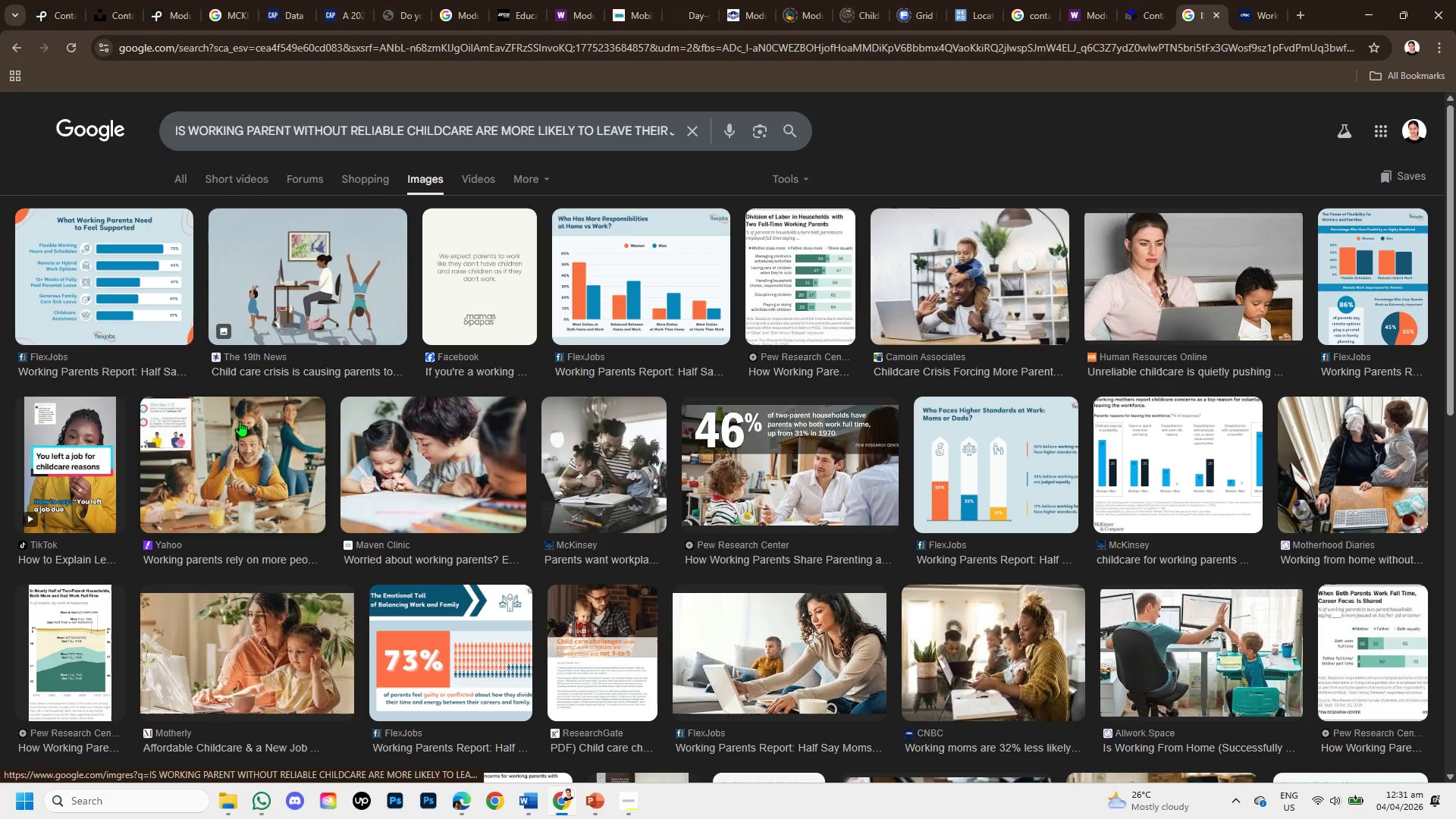 
left_click([234, 0])
 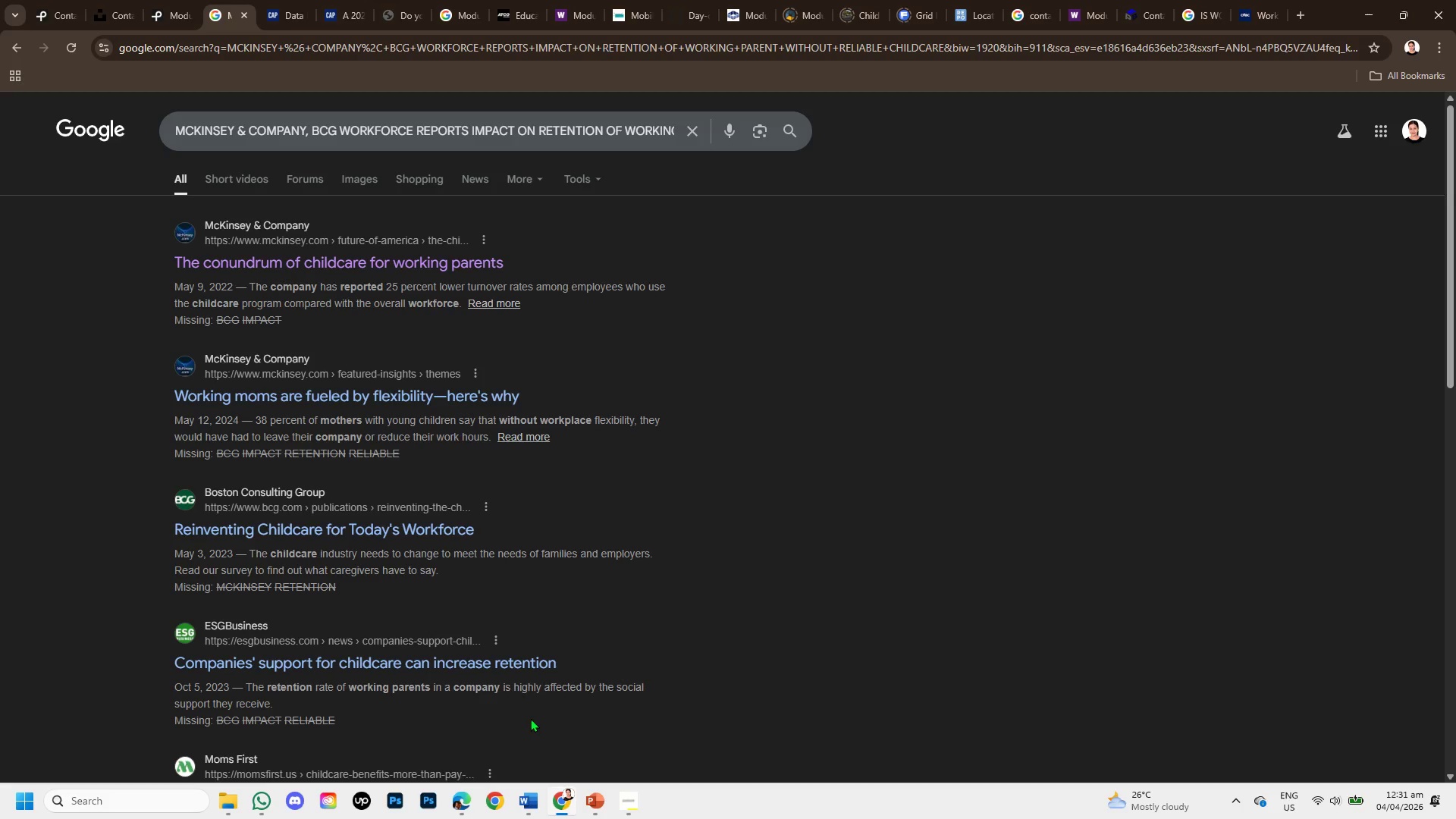 
scroll: coordinate [566, 757], scroll_direction: down, amount: 1.0
 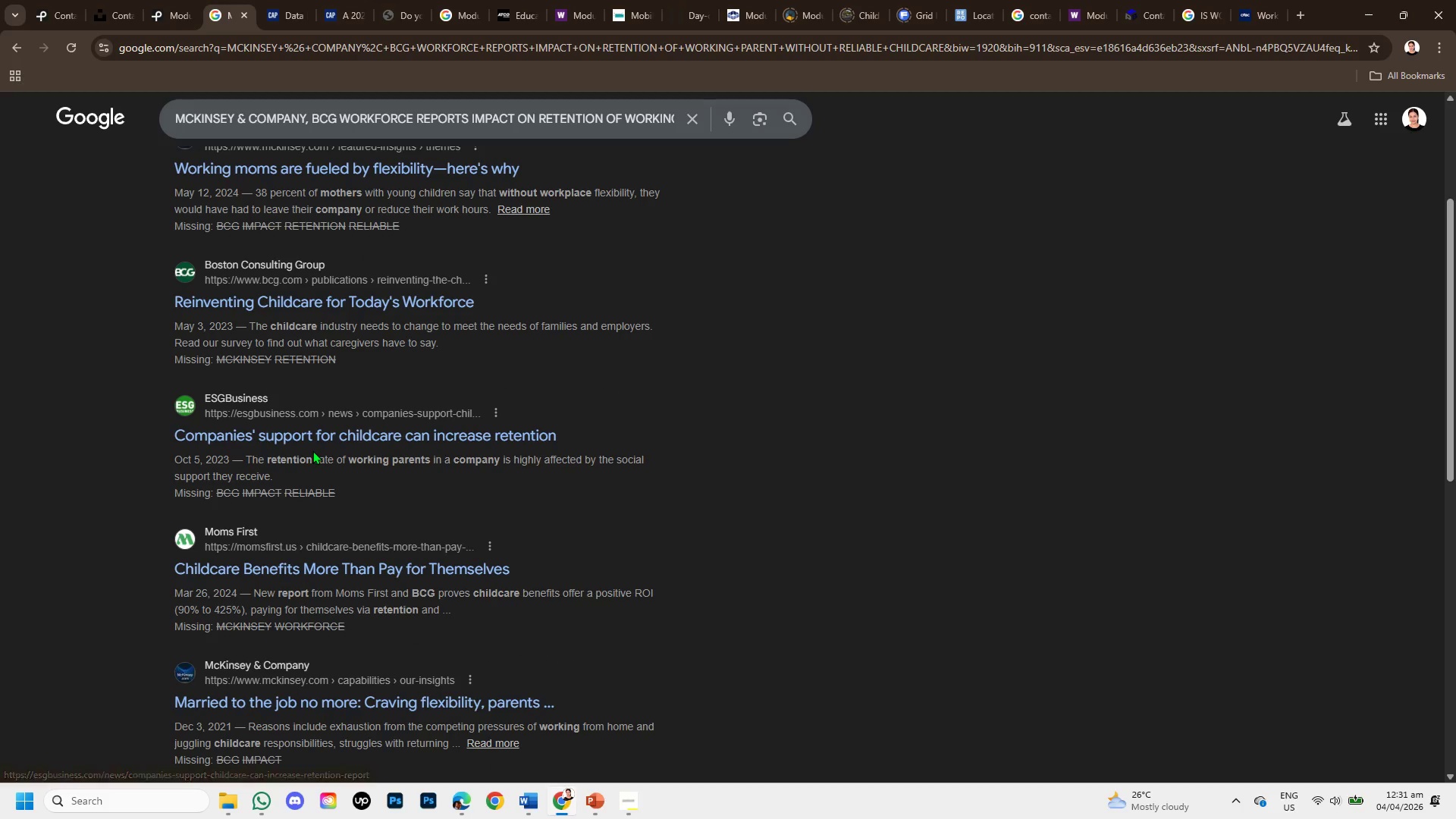 
right_click([314, 441])
 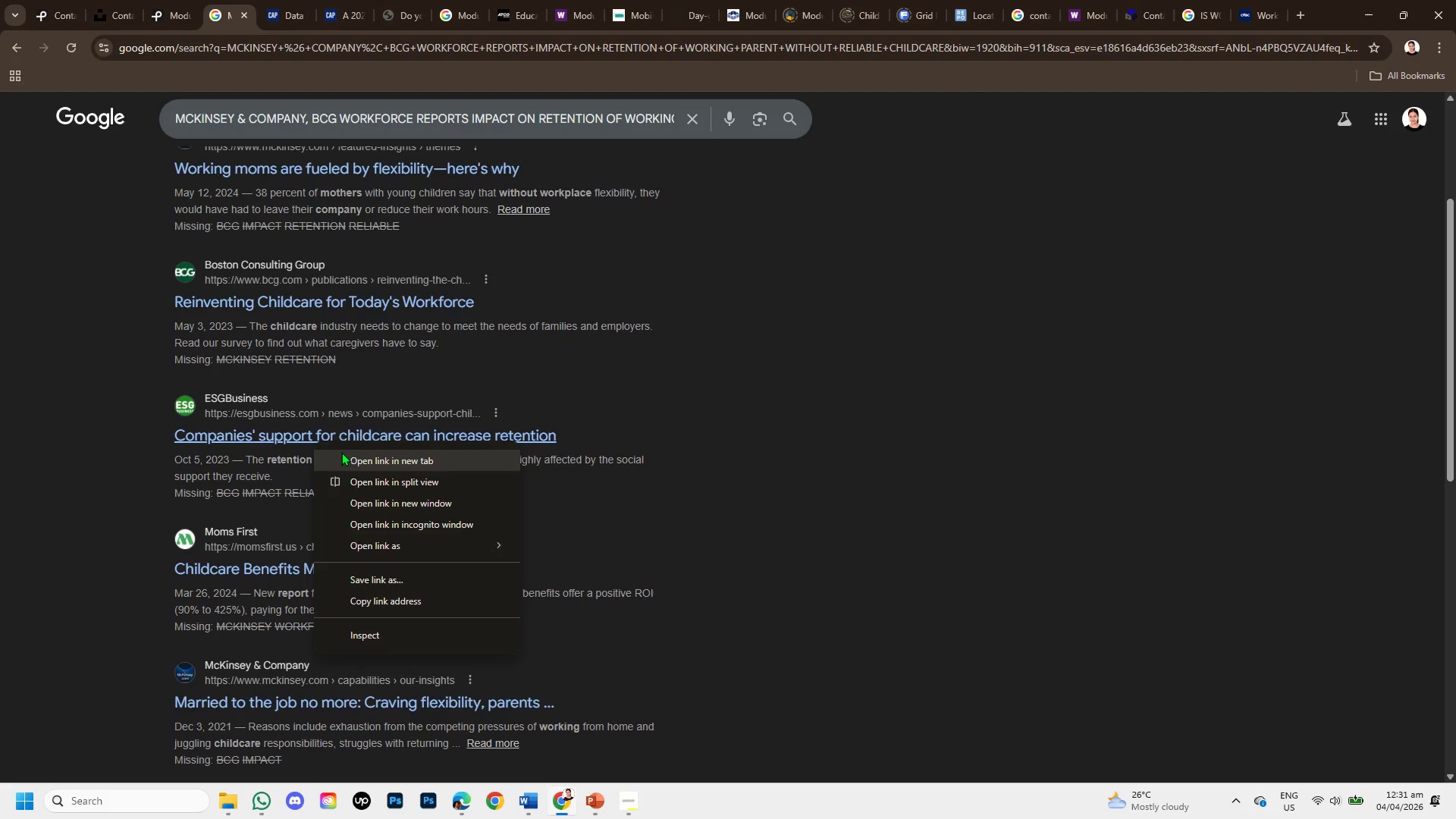 
left_click([341, 452])
 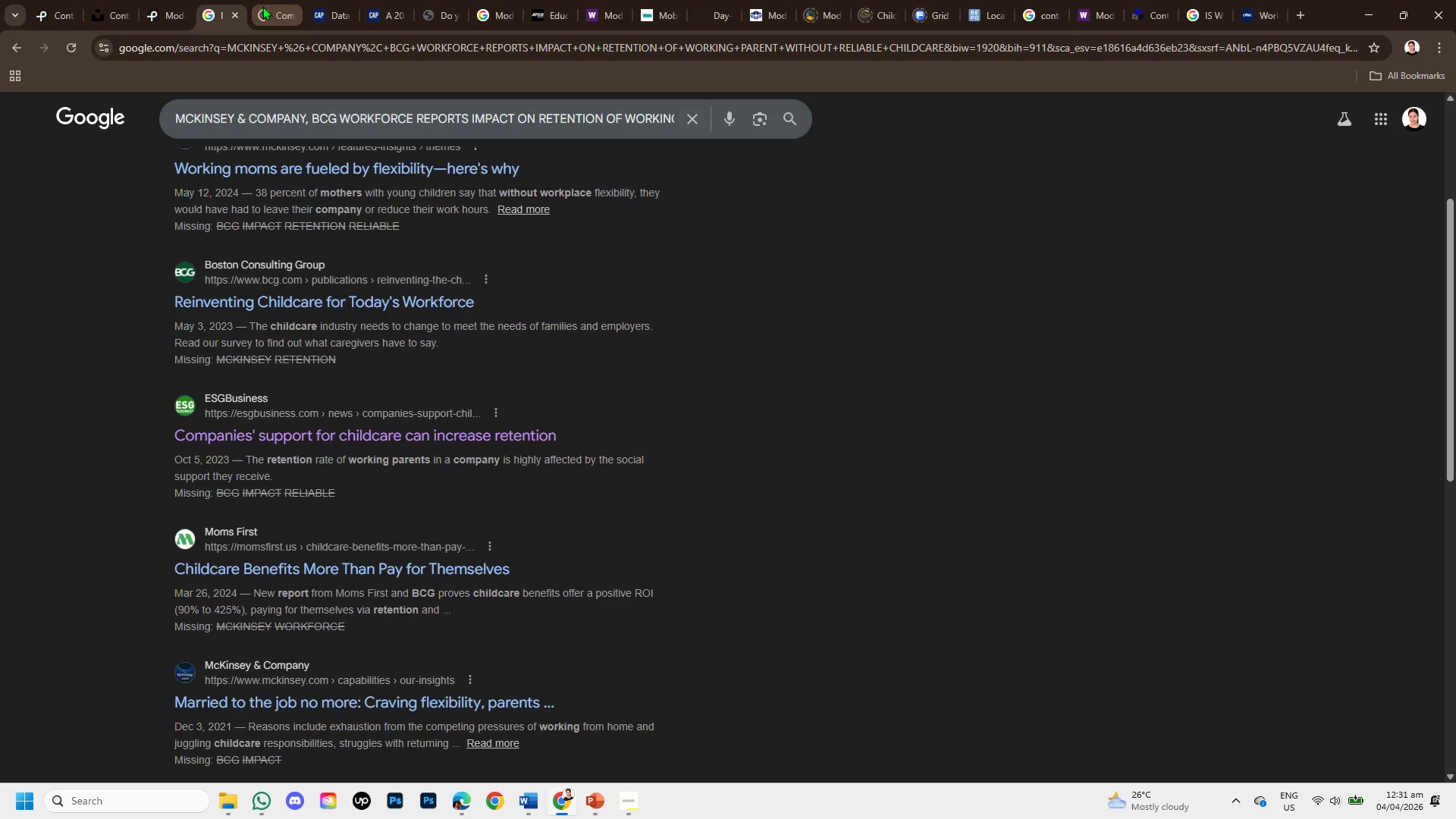 
left_click([262, 6])
 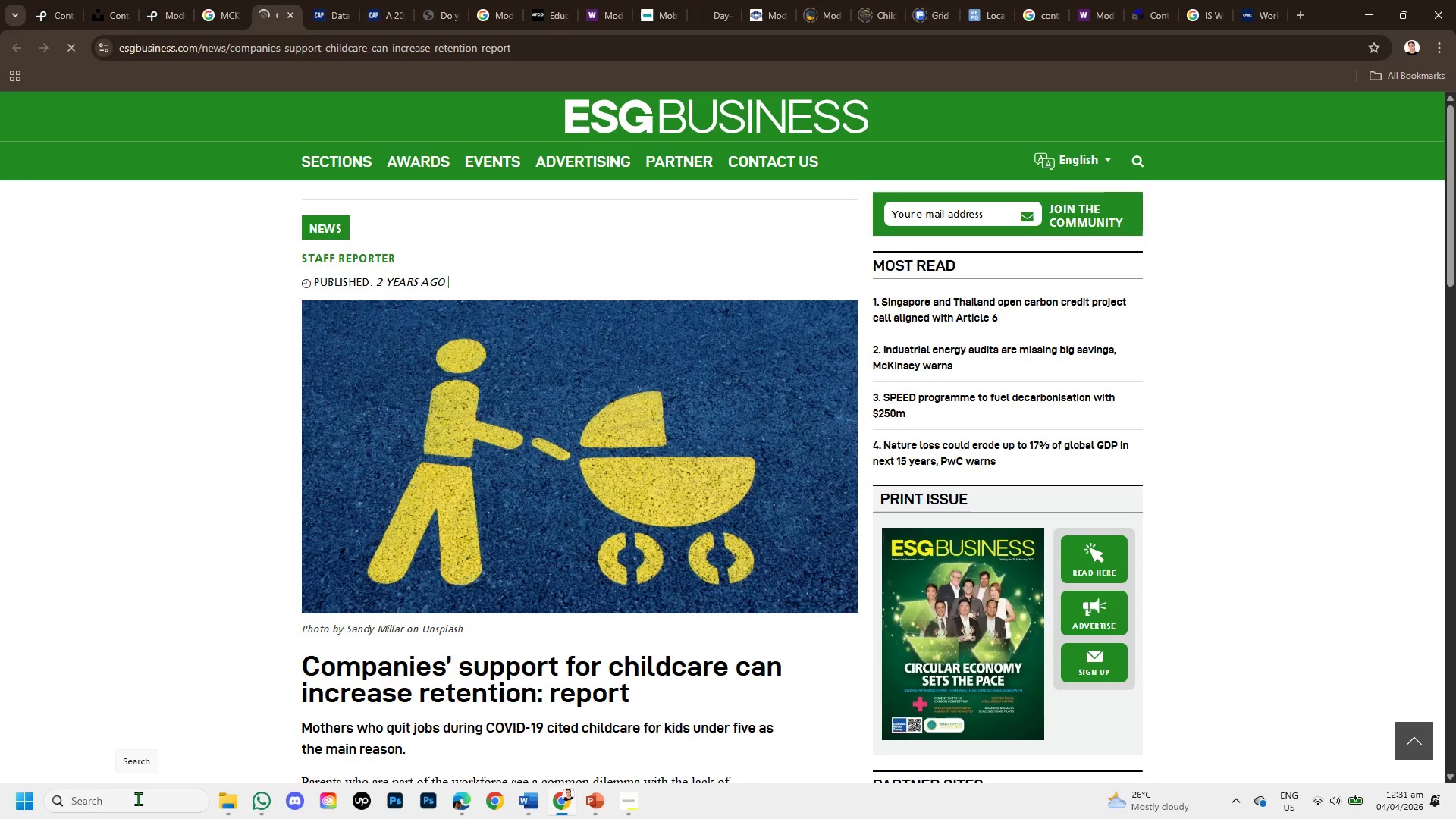 
scroll: coordinate [309, 310], scroll_direction: down, amount: 3.0
 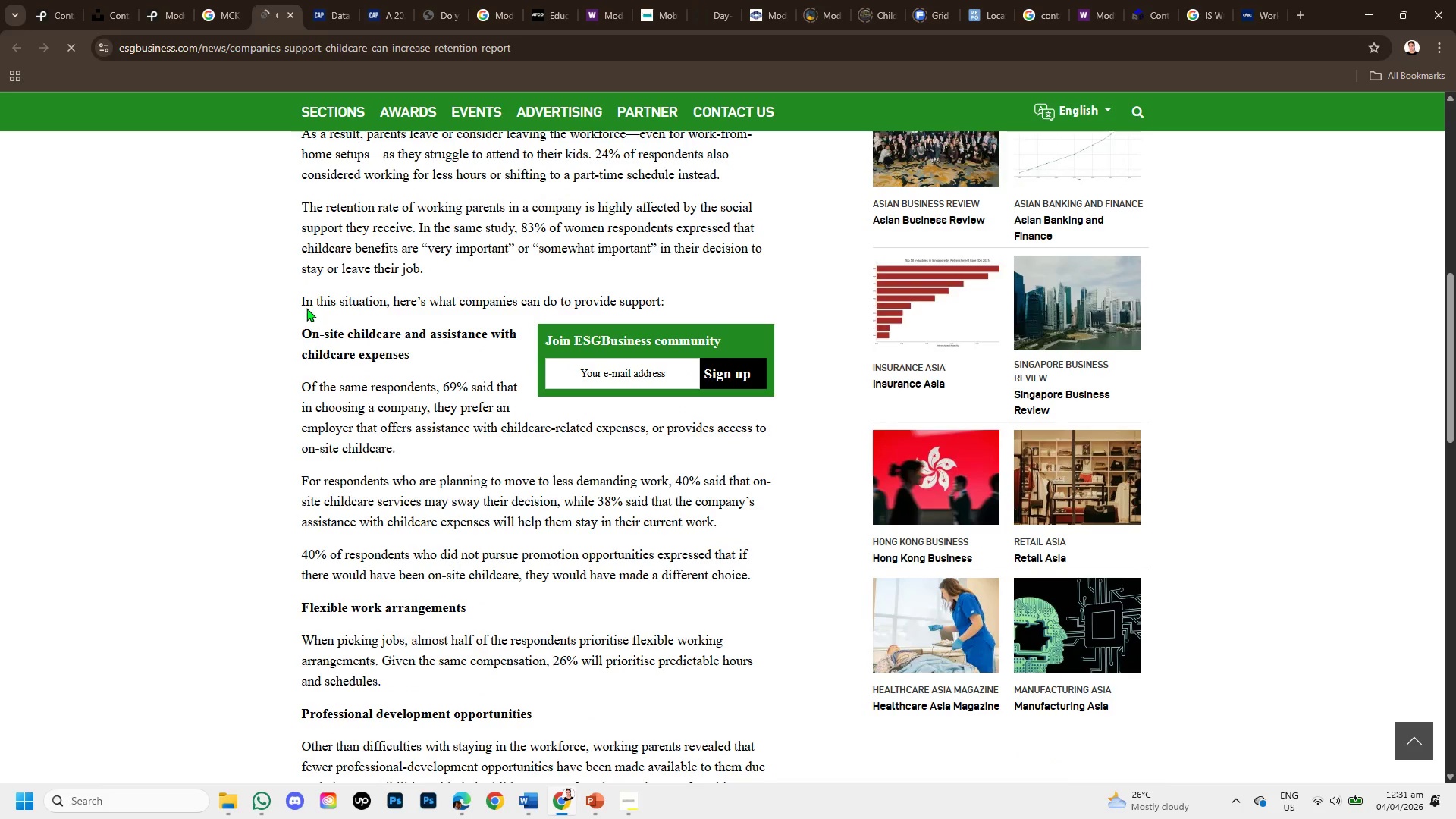 
scroll: coordinate [306, 308], scroll_direction: up, amount: 1.0
 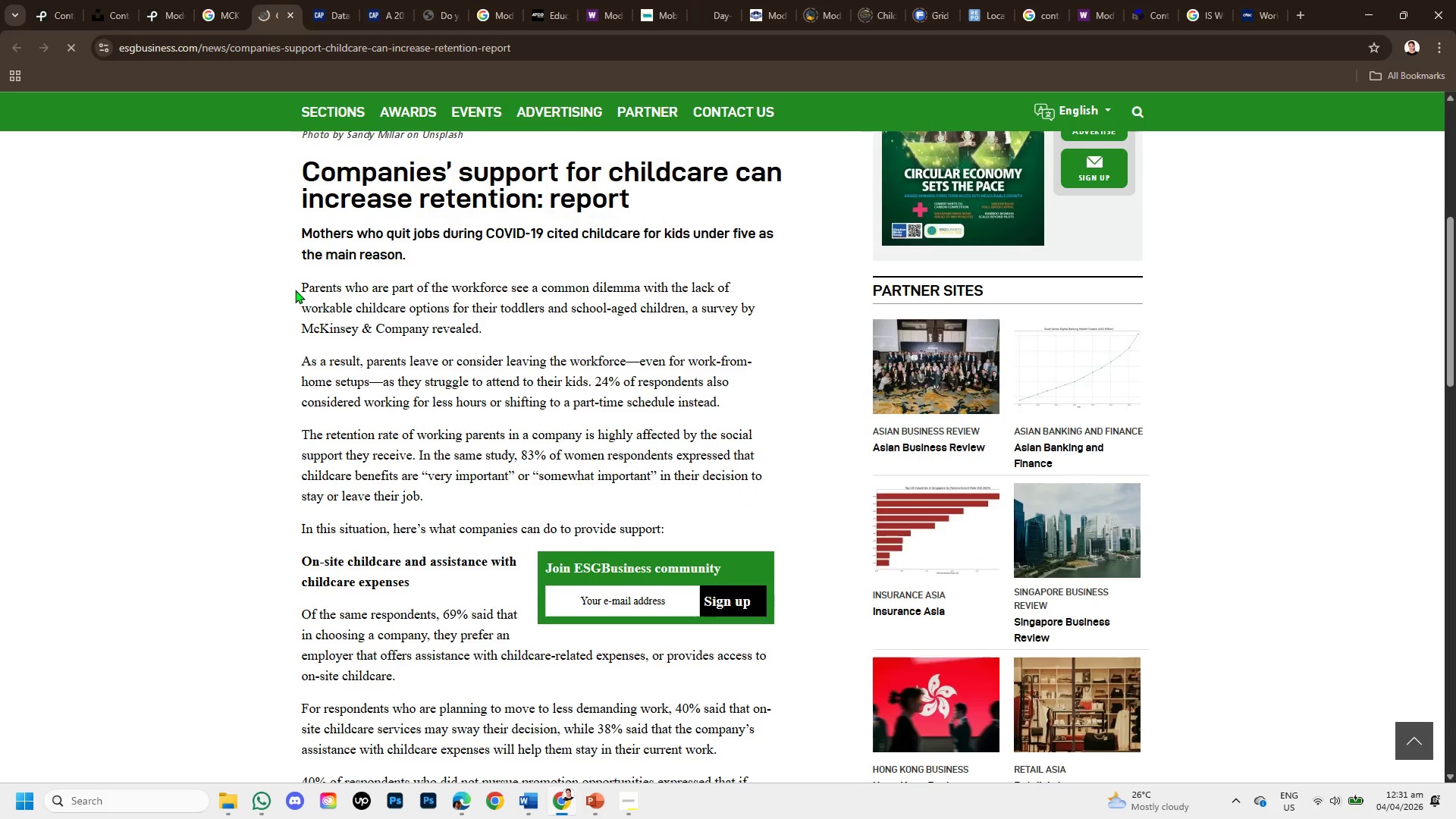 
left_click_drag(start_coordinate=[295, 286], to_coordinate=[535, 336])
 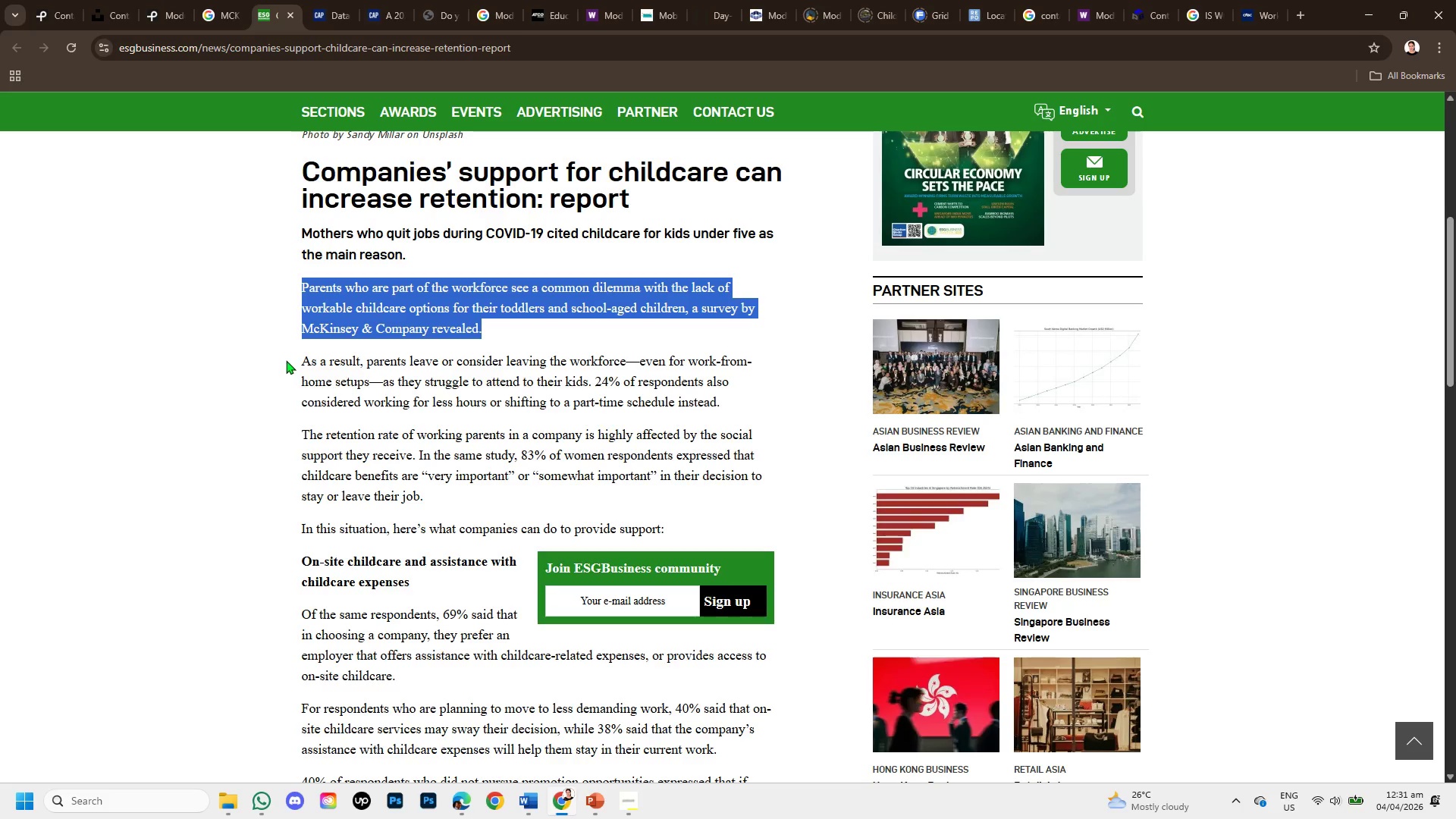 
left_click_drag(start_coordinate=[286, 358], to_coordinate=[708, 382])
 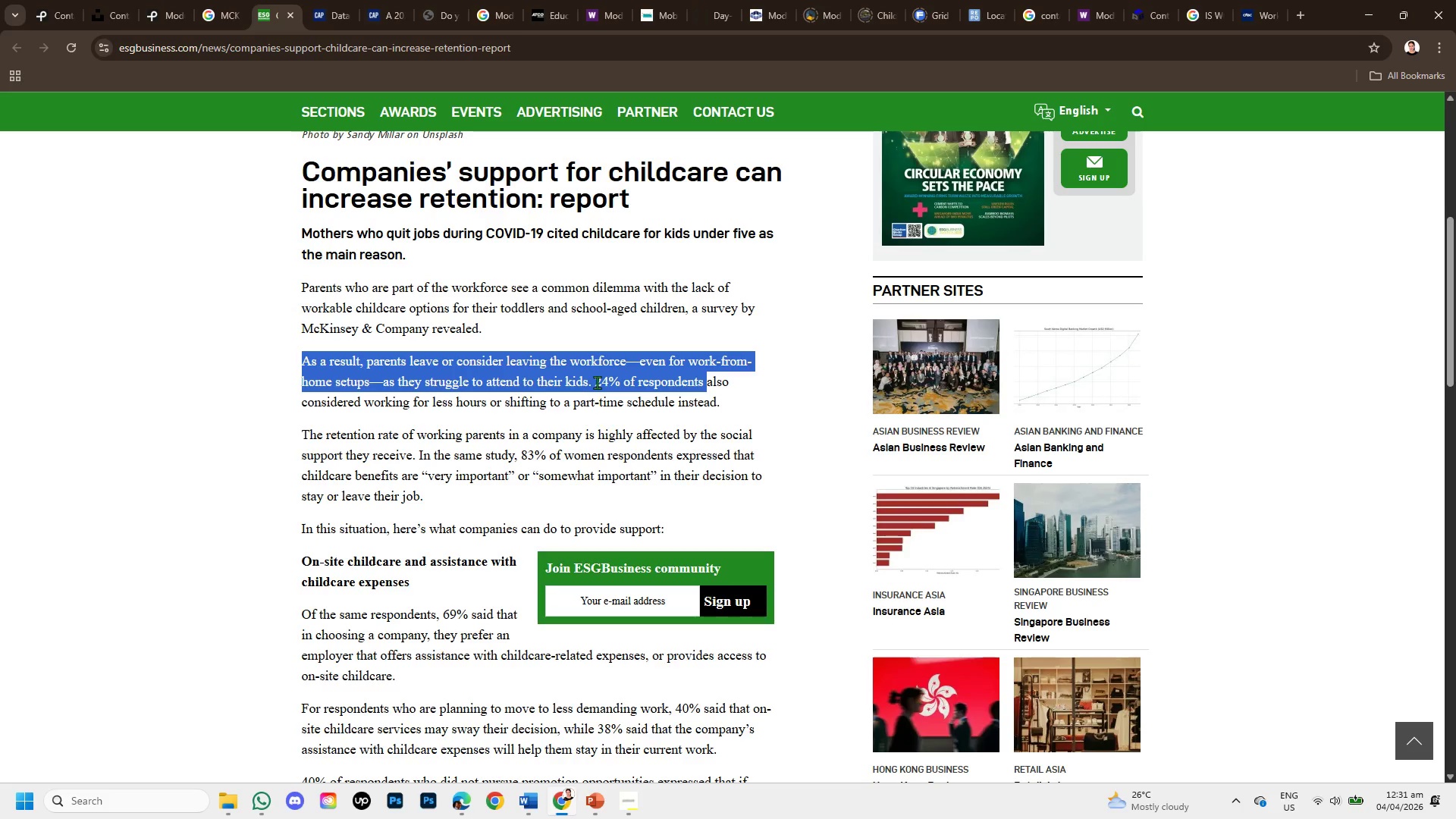 
left_click([597, 382])
 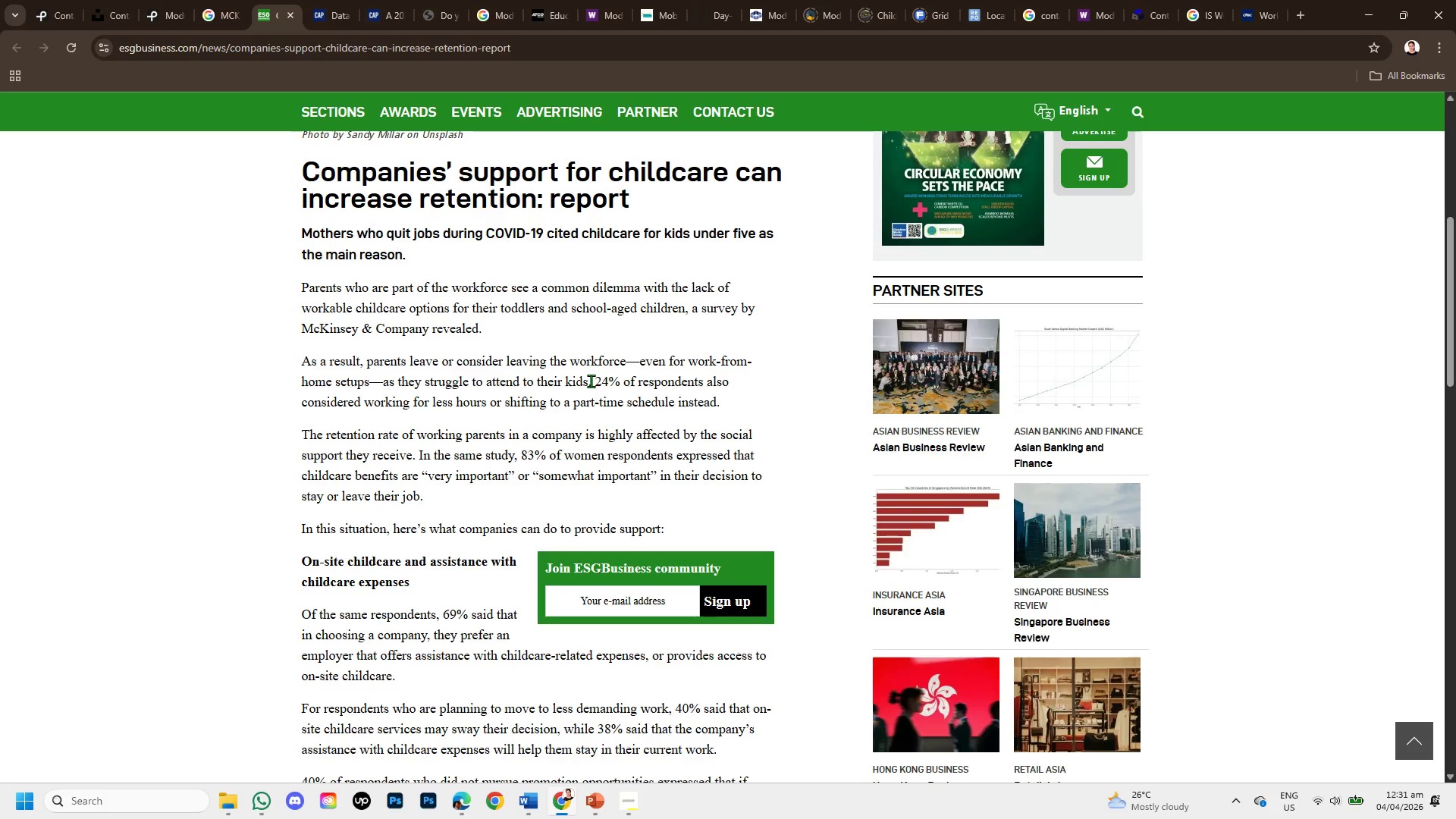 
left_click_drag(start_coordinate=[591, 381], to_coordinate=[703, 418])
 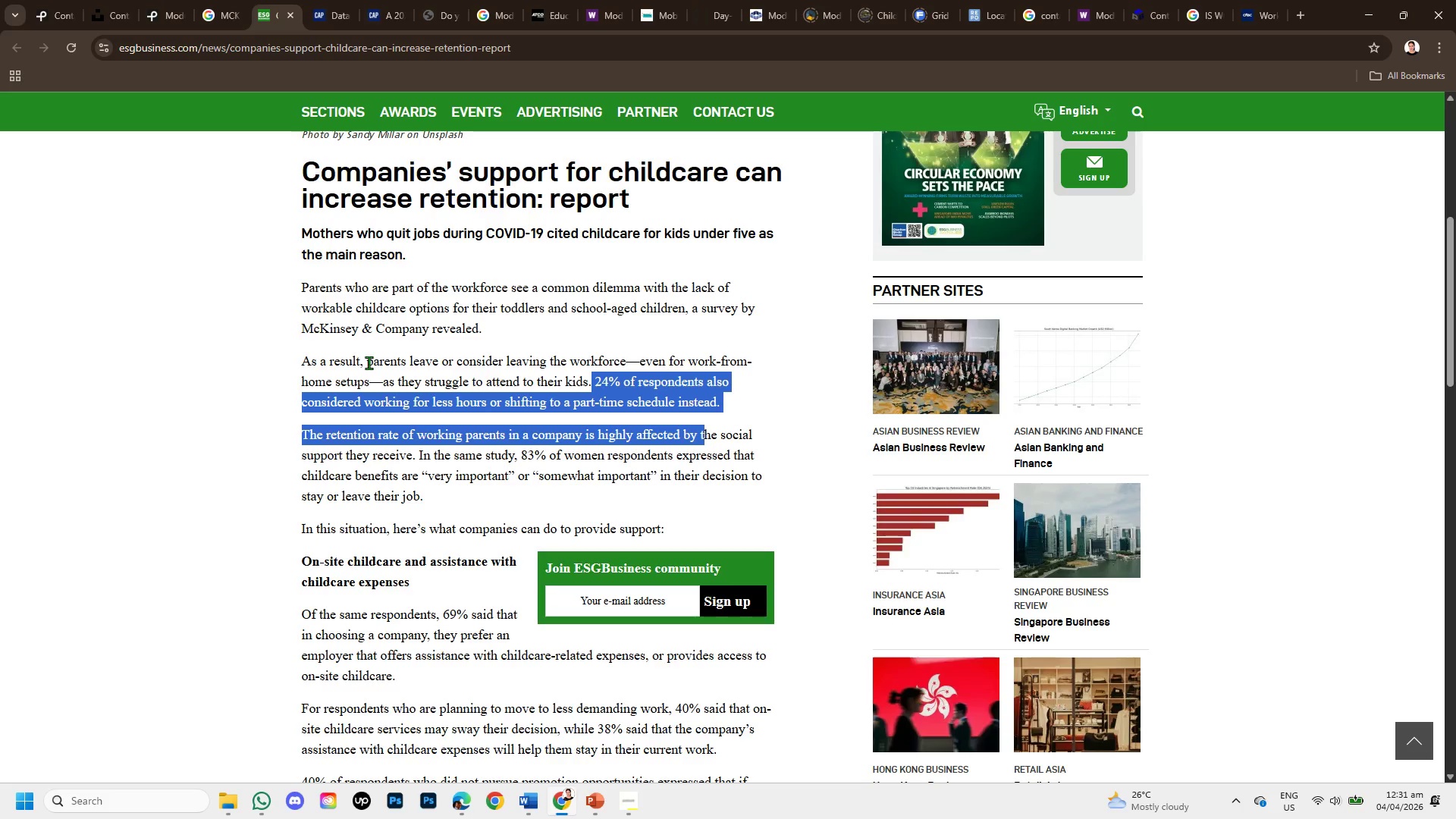 
left_click_drag(start_coordinate=[369, 362], to_coordinate=[626, 386])
 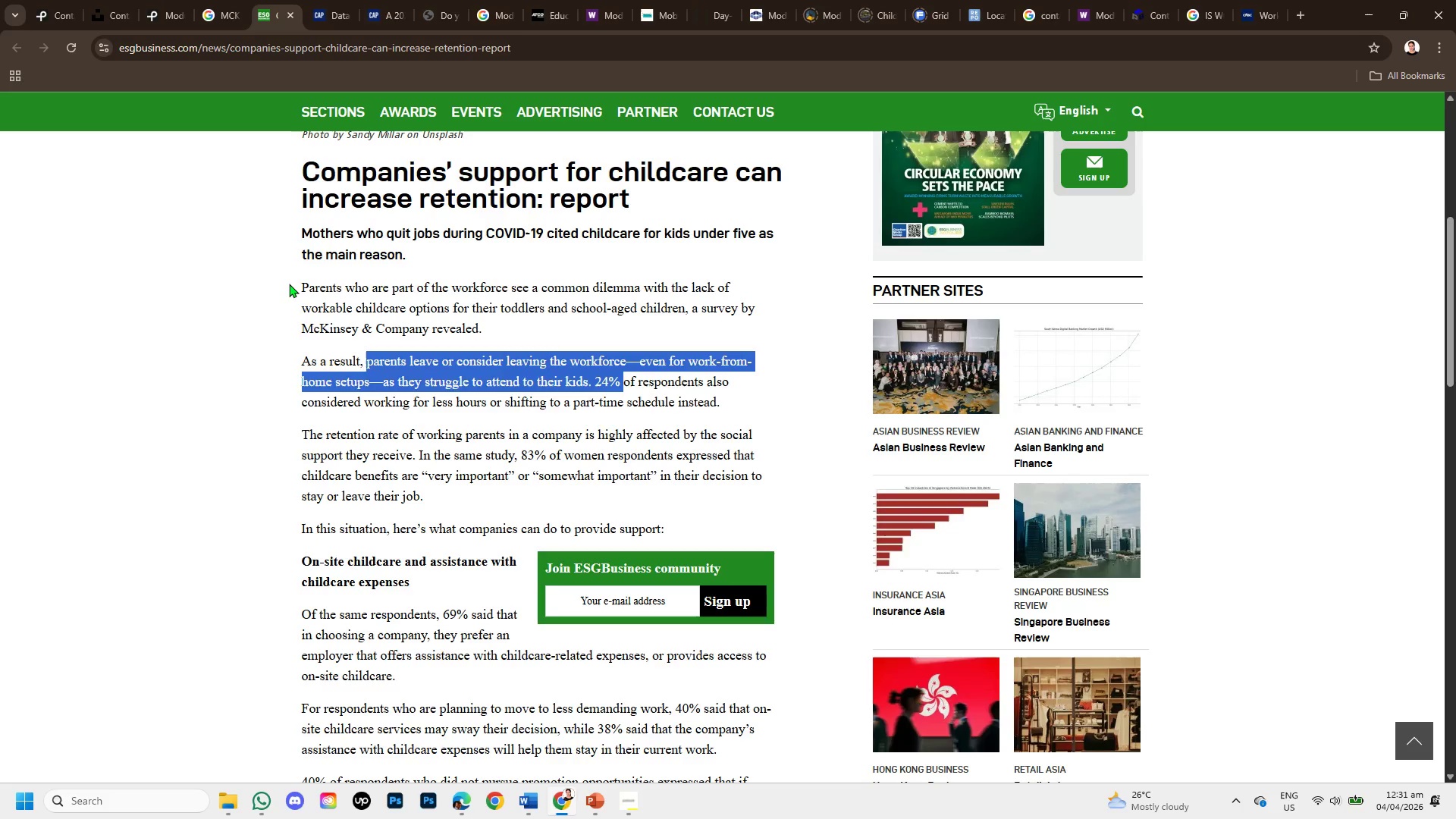 
left_click_drag(start_coordinate=[289, 284], to_coordinate=[686, 320])
 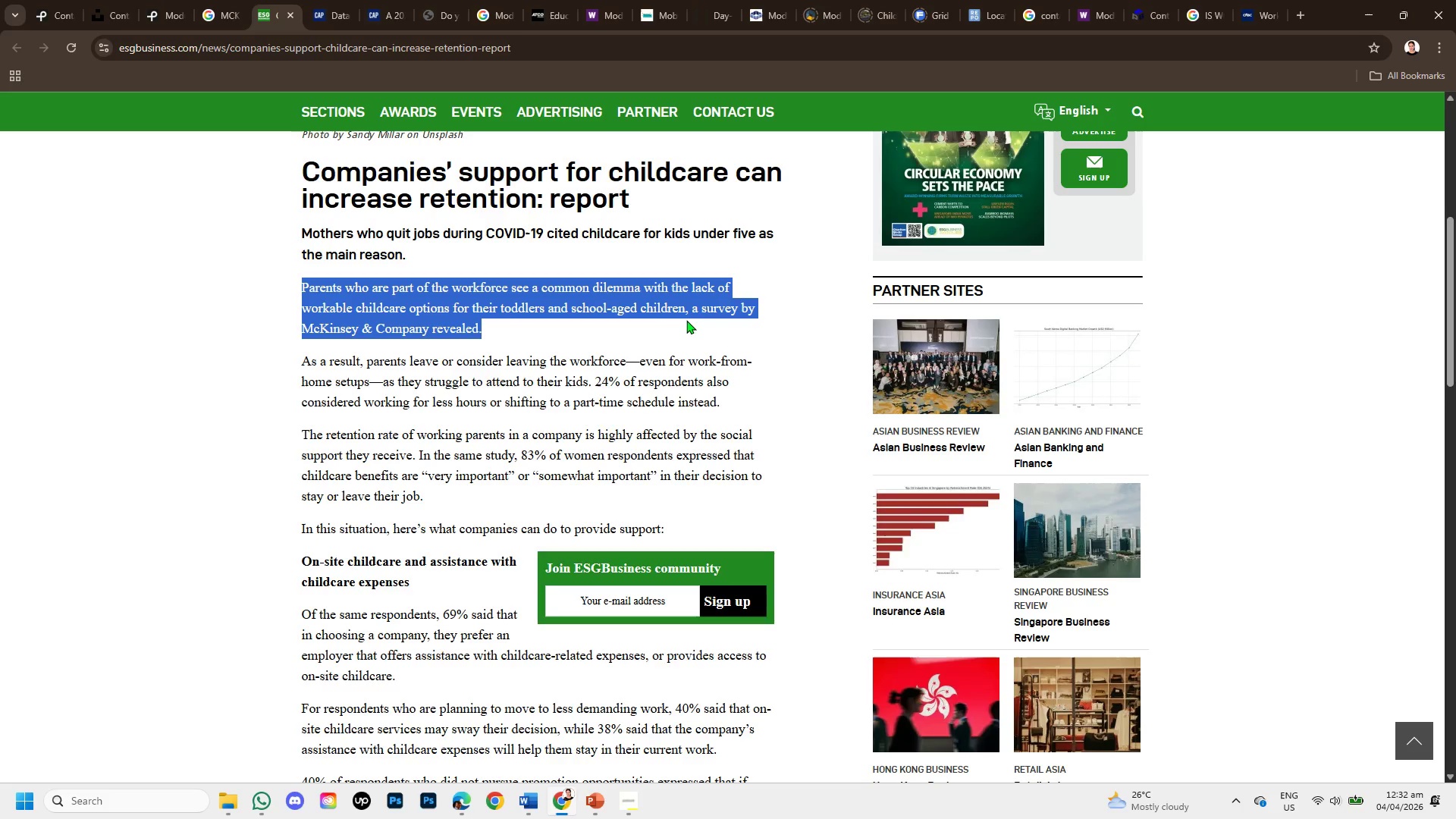 
wait(11.11)
 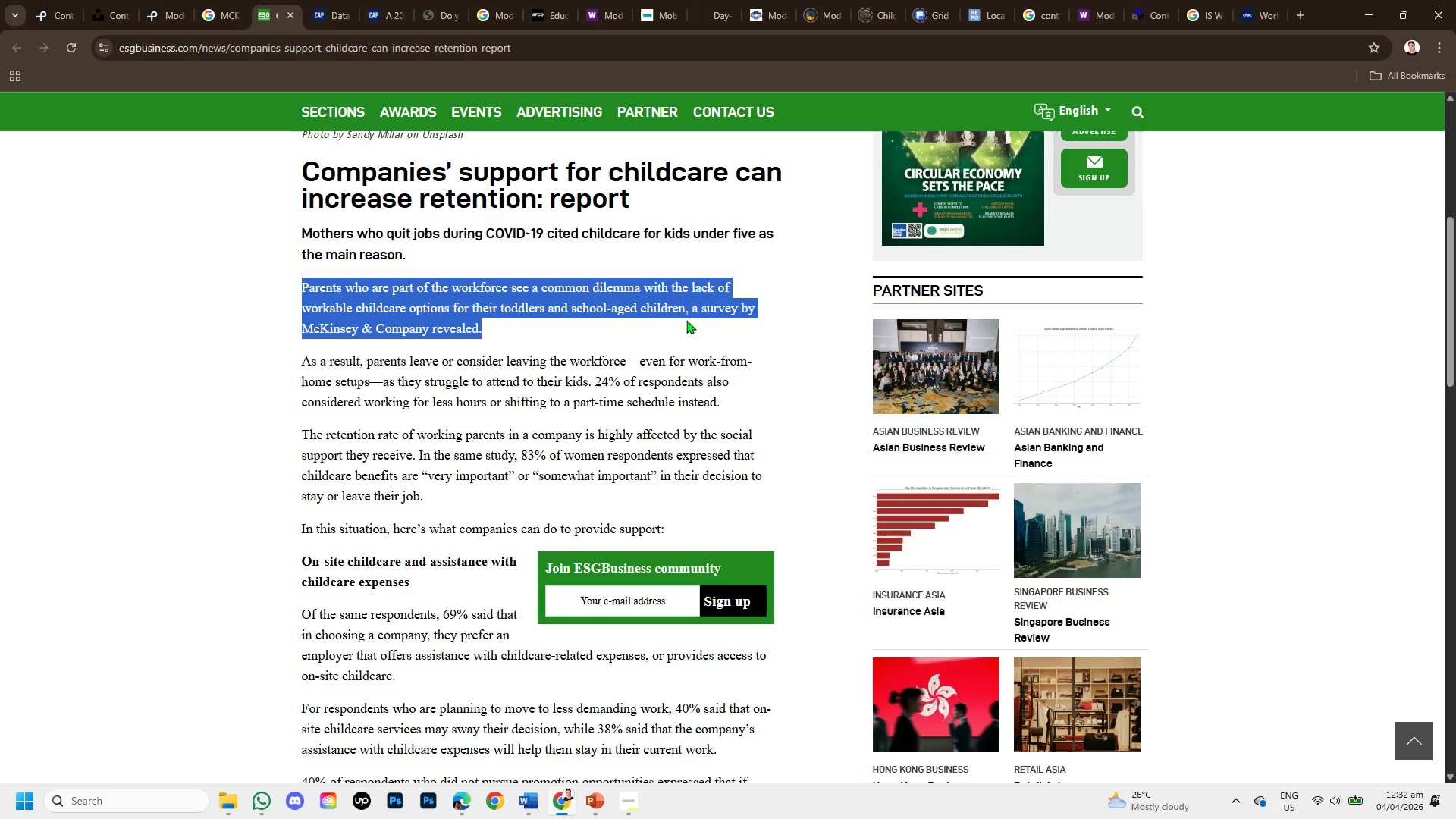 
scroll: coordinate [519, 451], scroll_direction: down, amount: 1.0
 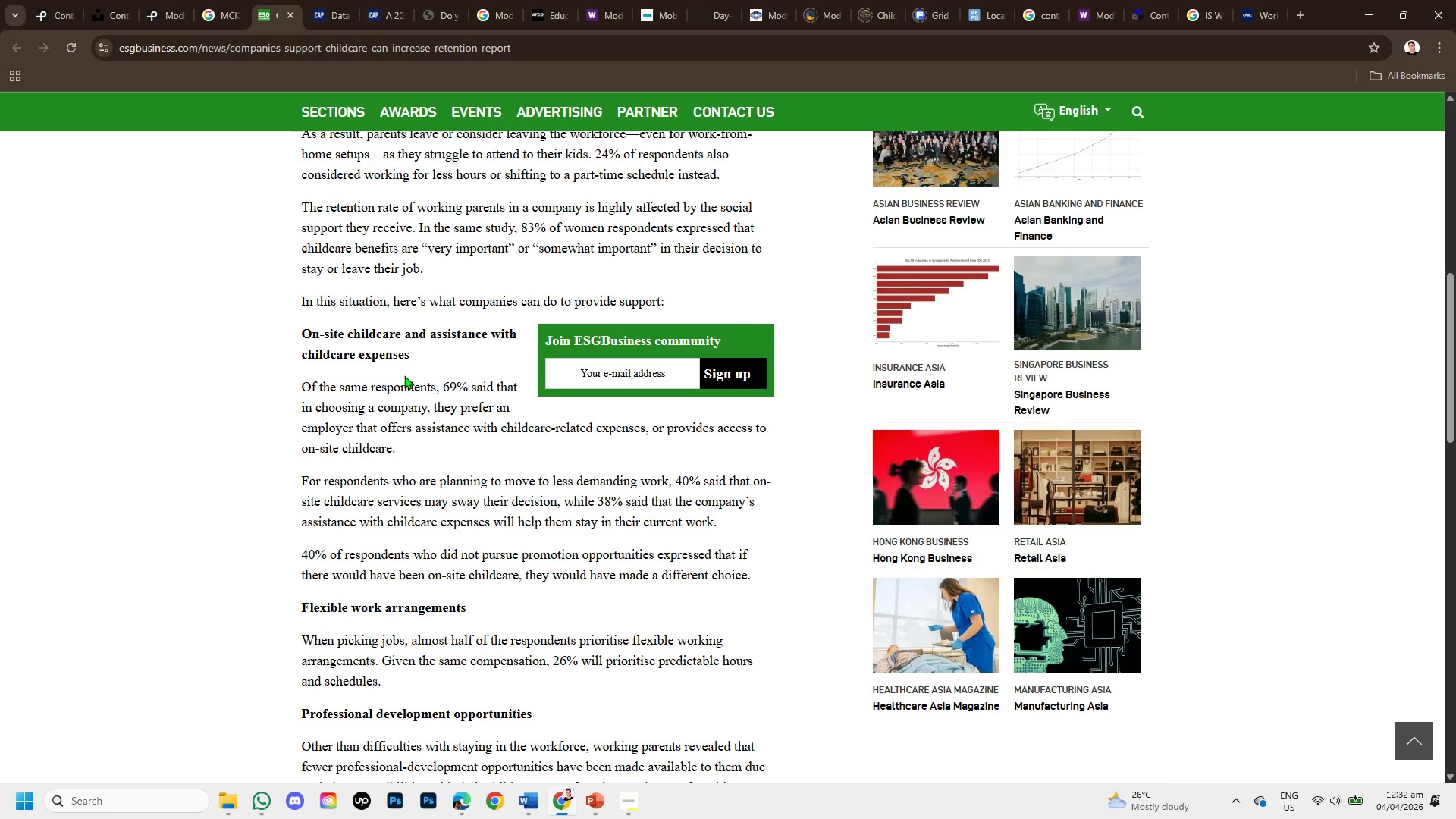 
scroll: coordinate [404, 375], scroll_direction: up, amount: 1.0
 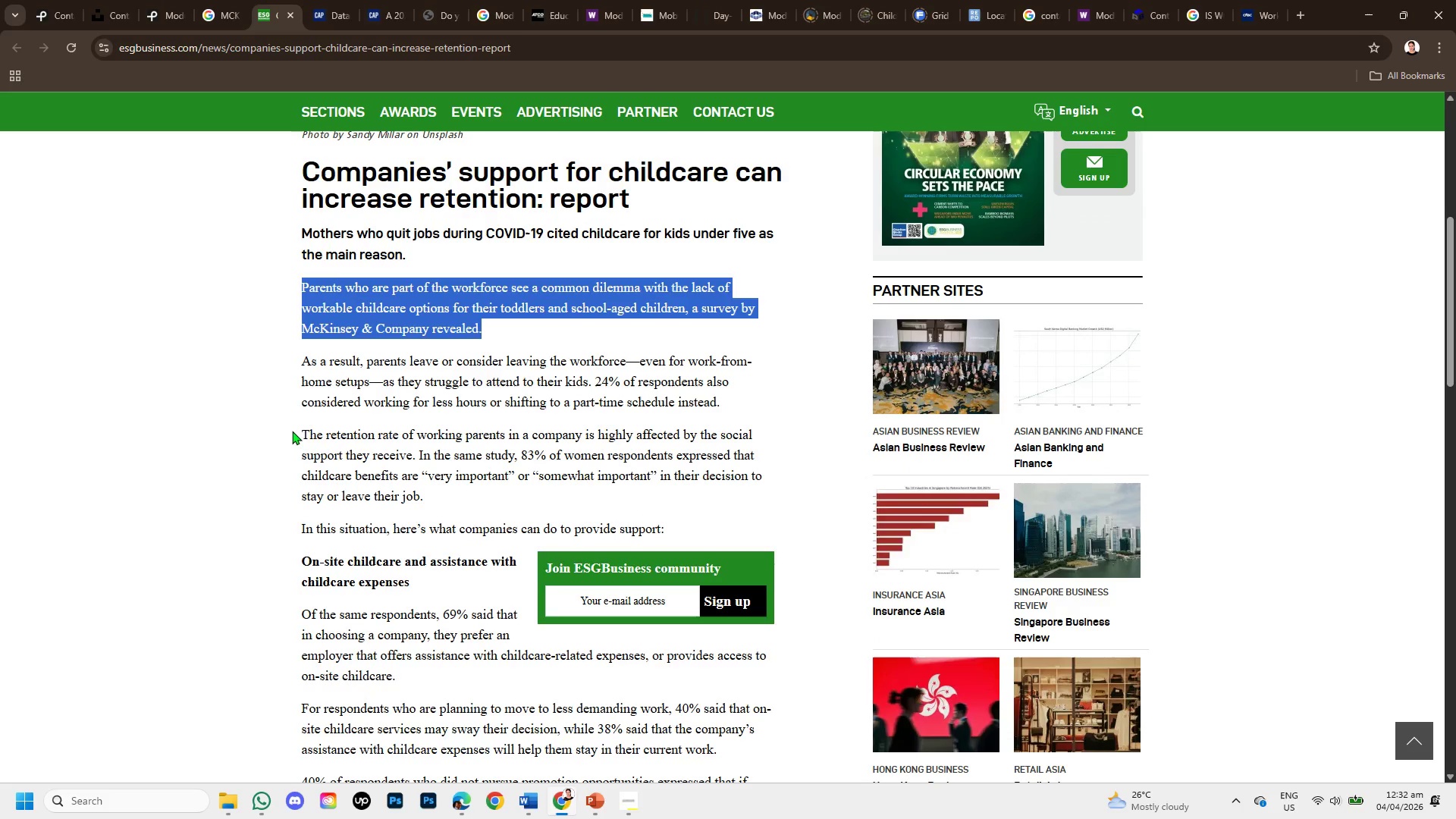 
left_click_drag(start_coordinate=[292, 431], to_coordinate=[559, 479])
 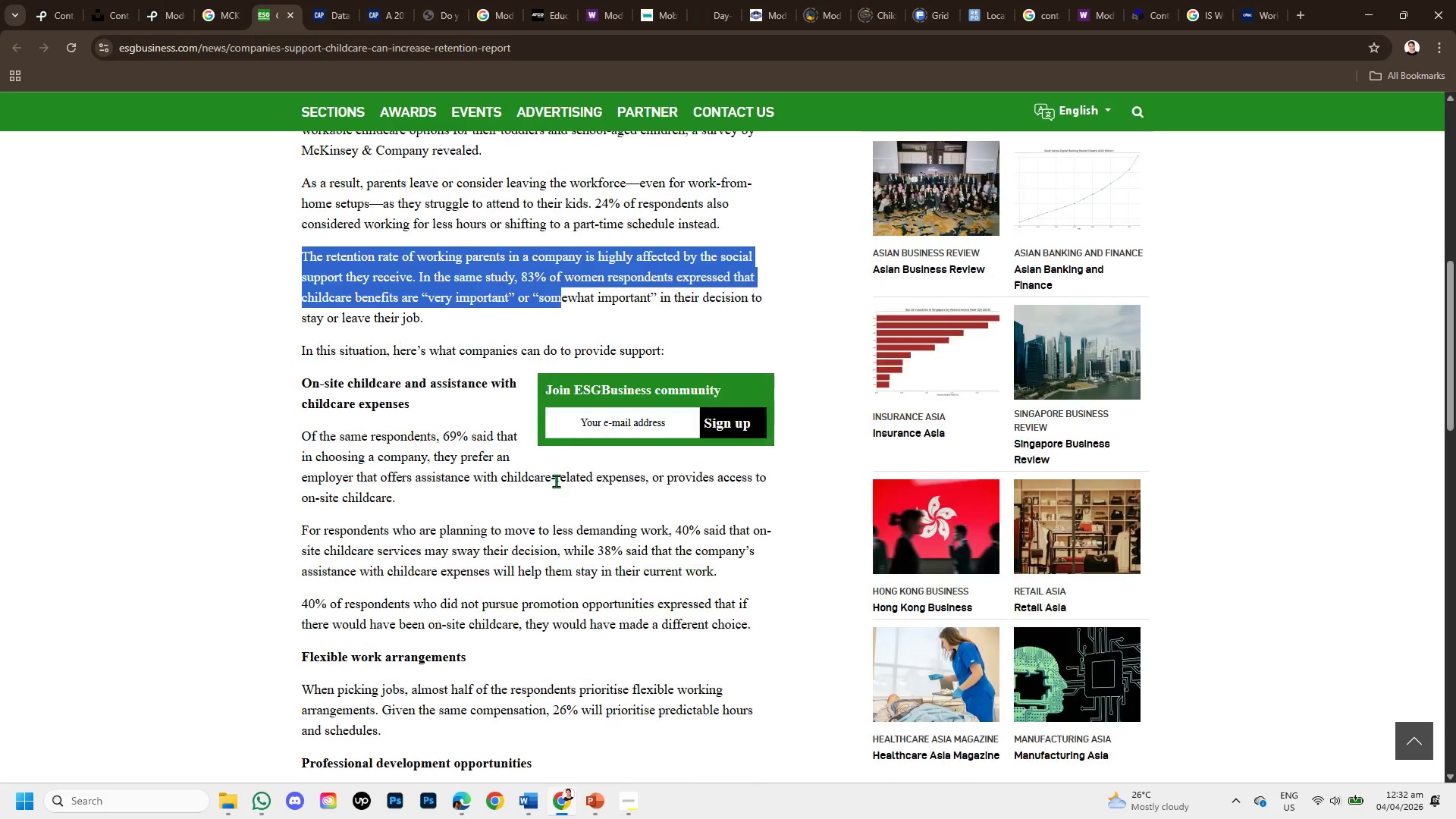 
scroll: coordinate [553, 483], scroll_direction: down, amount: 2.0
 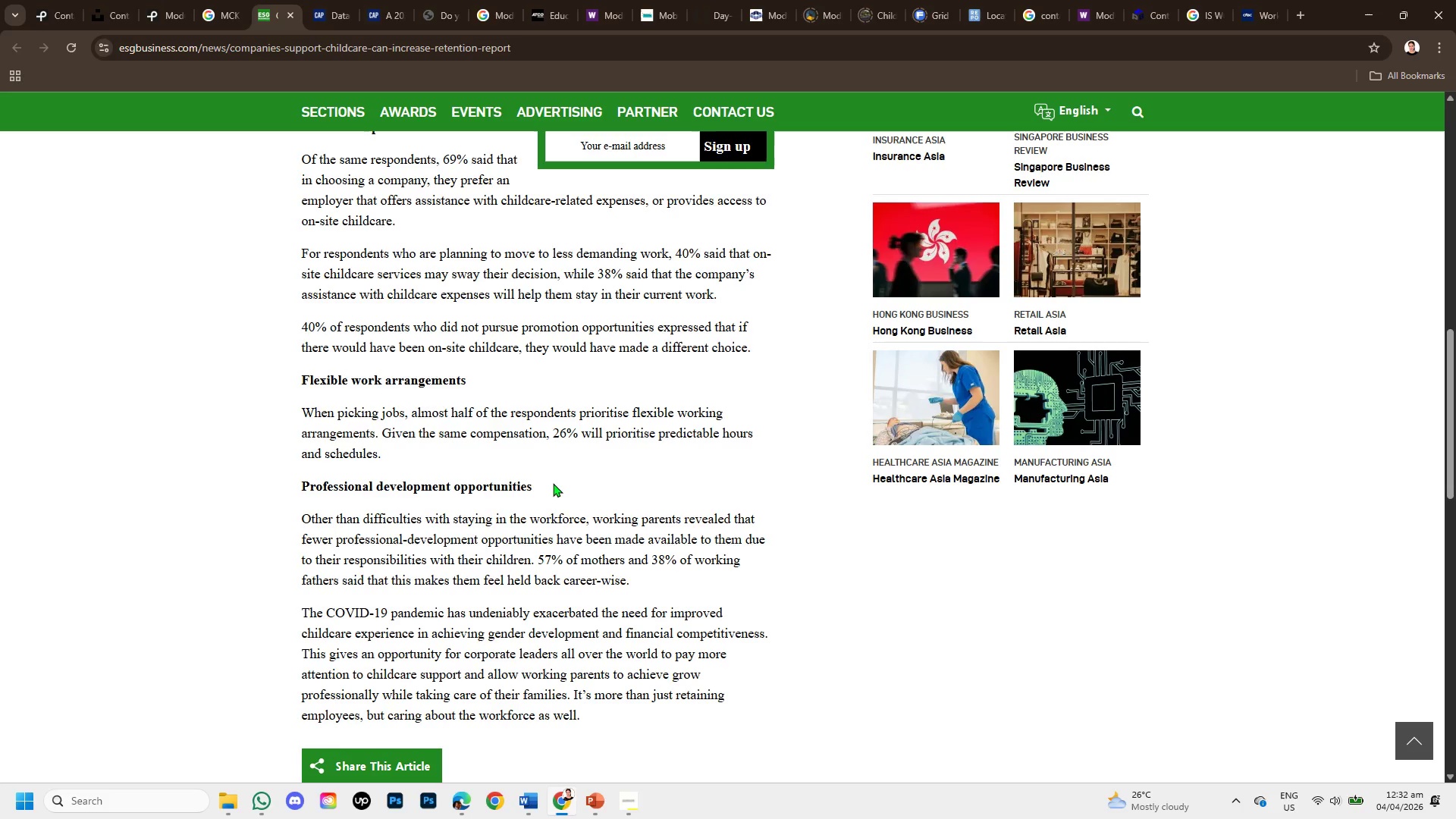 
wait(7.77)
 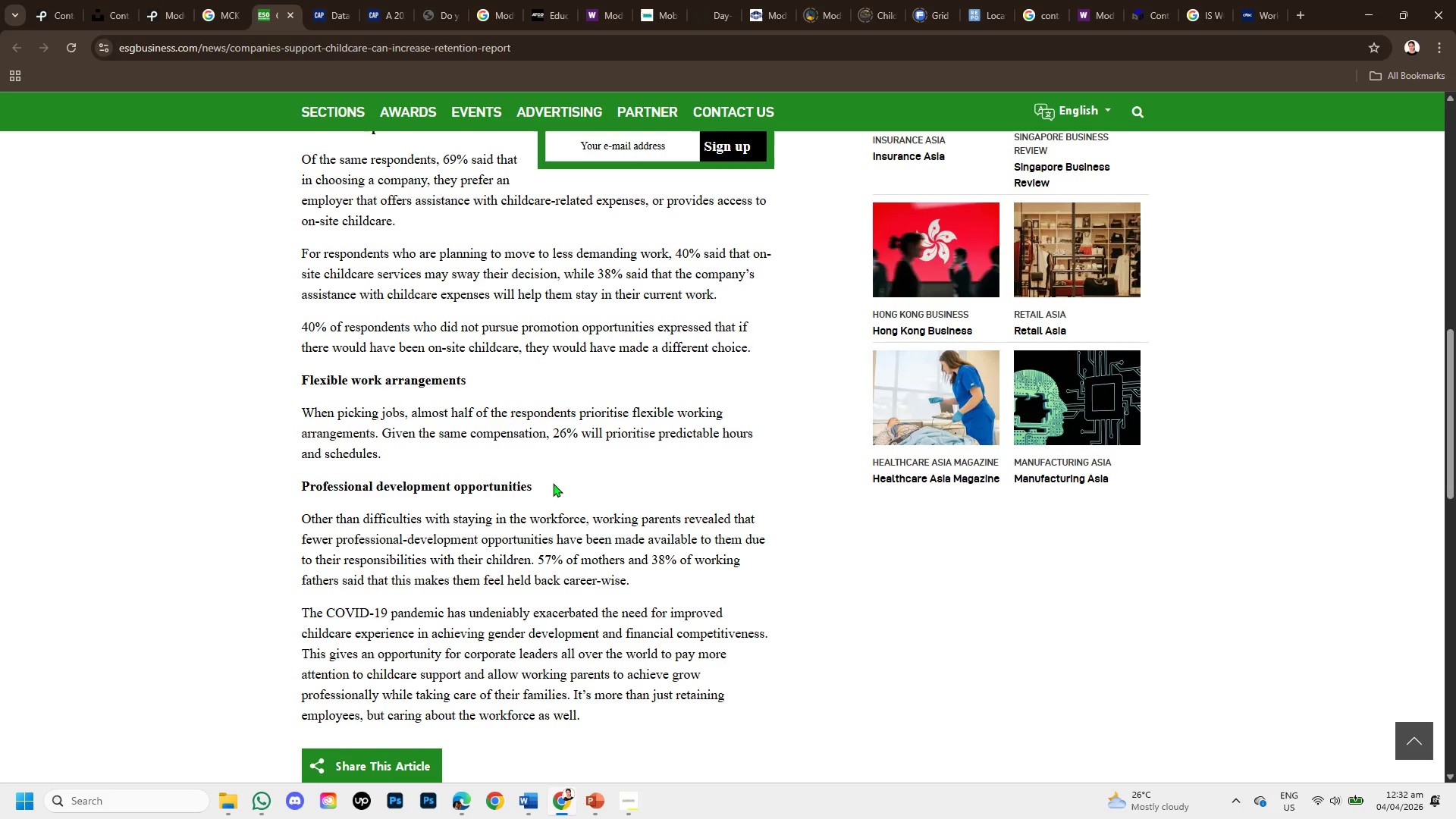 
left_click_drag(start_coordinate=[303, 410], to_coordinate=[466, 444])
 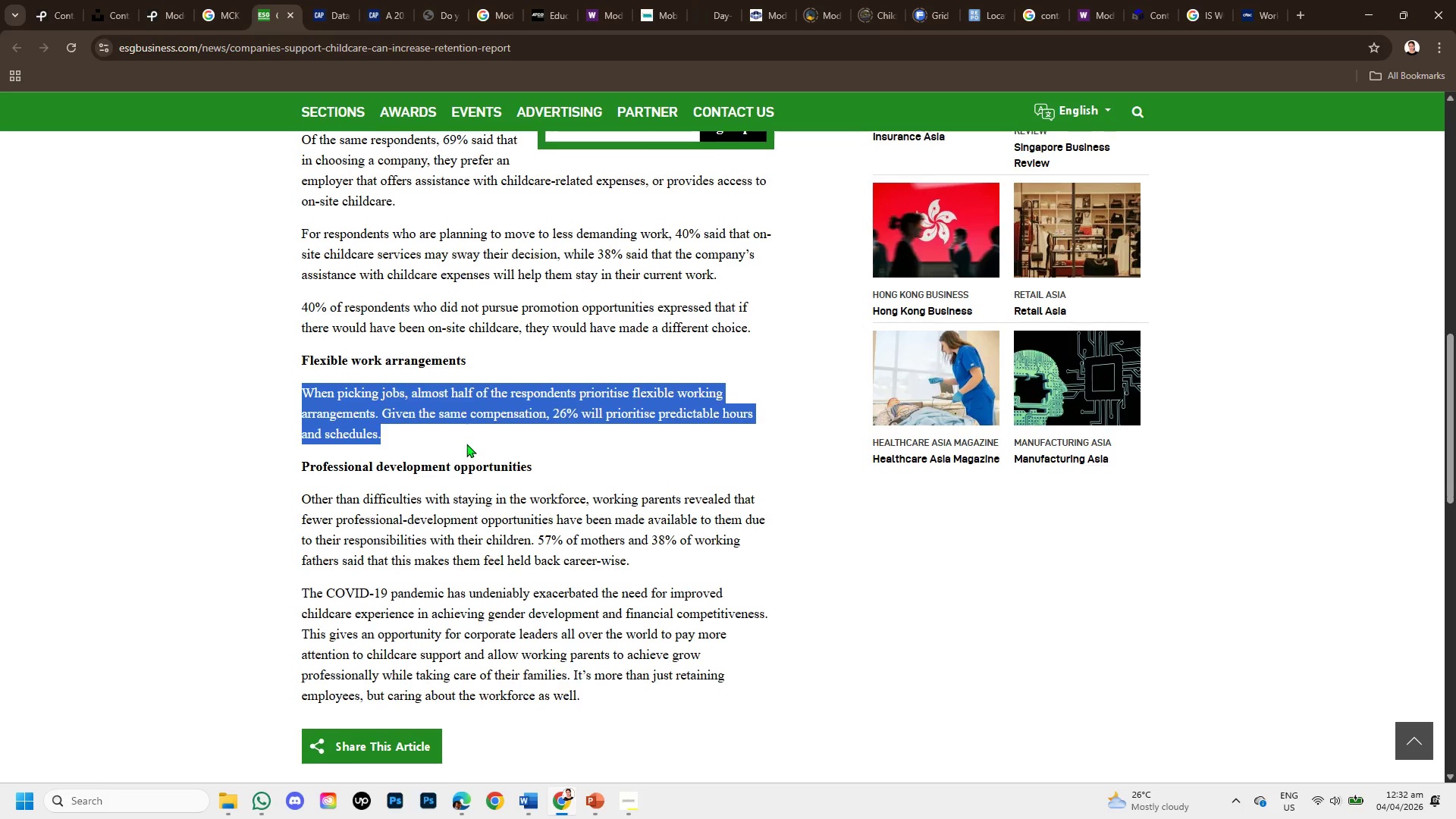 
scroll: coordinate [466, 444], scroll_direction: down, amount: 1.0
 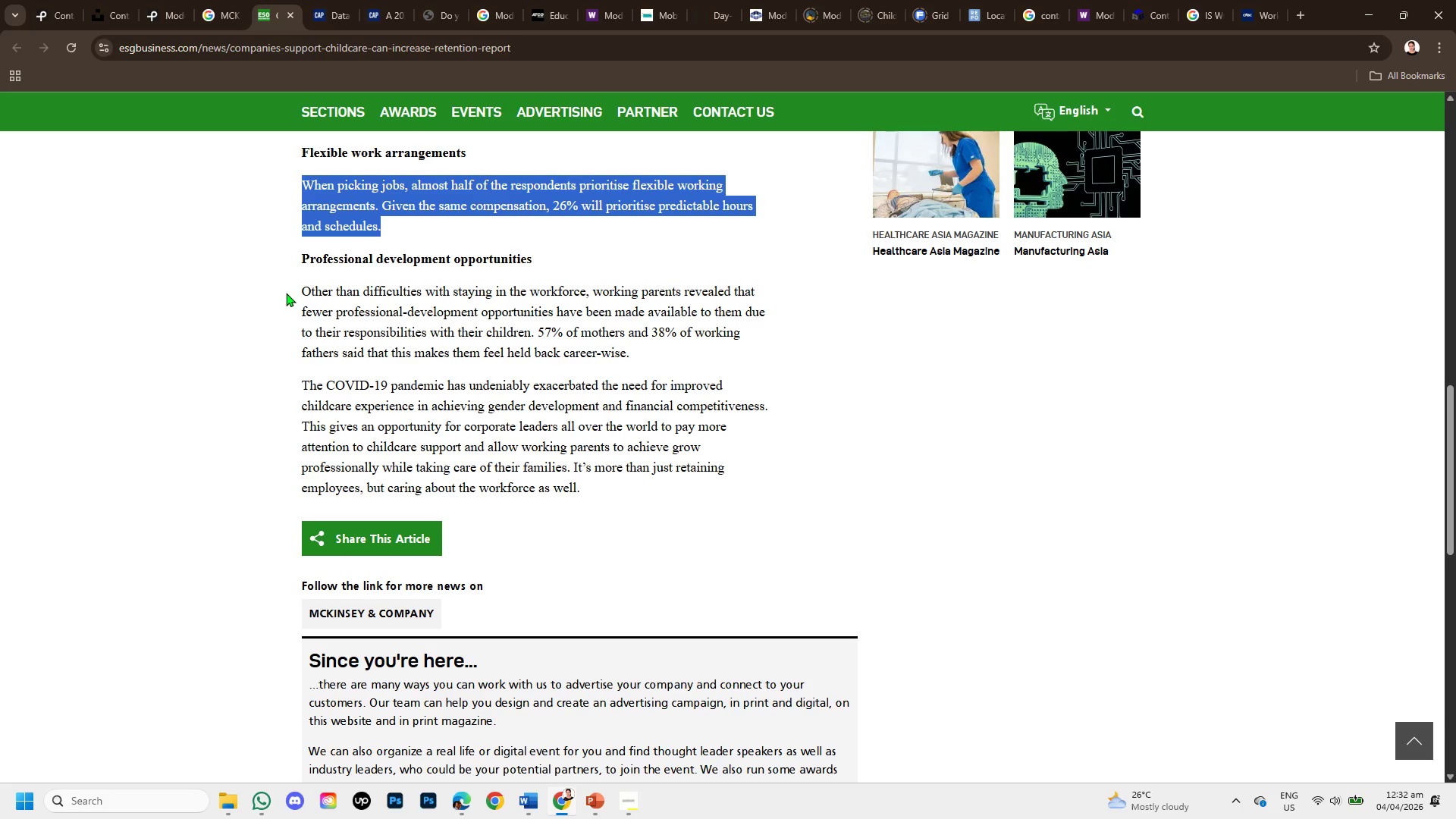 
left_click_drag(start_coordinate=[286, 293], to_coordinate=[657, 343])
 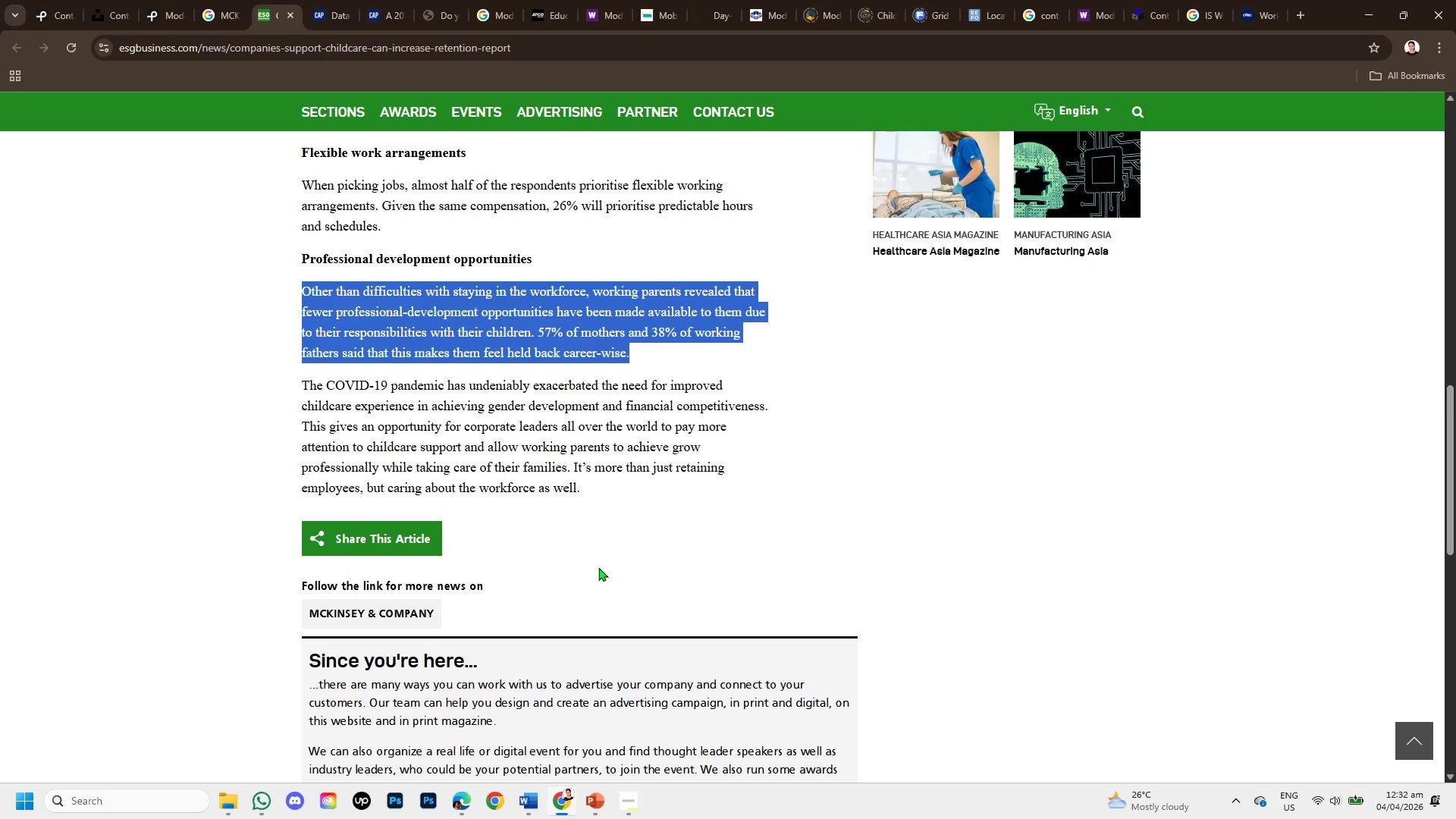 
scroll: coordinate [438, 466], scroll_direction: down, amount: 3.0
 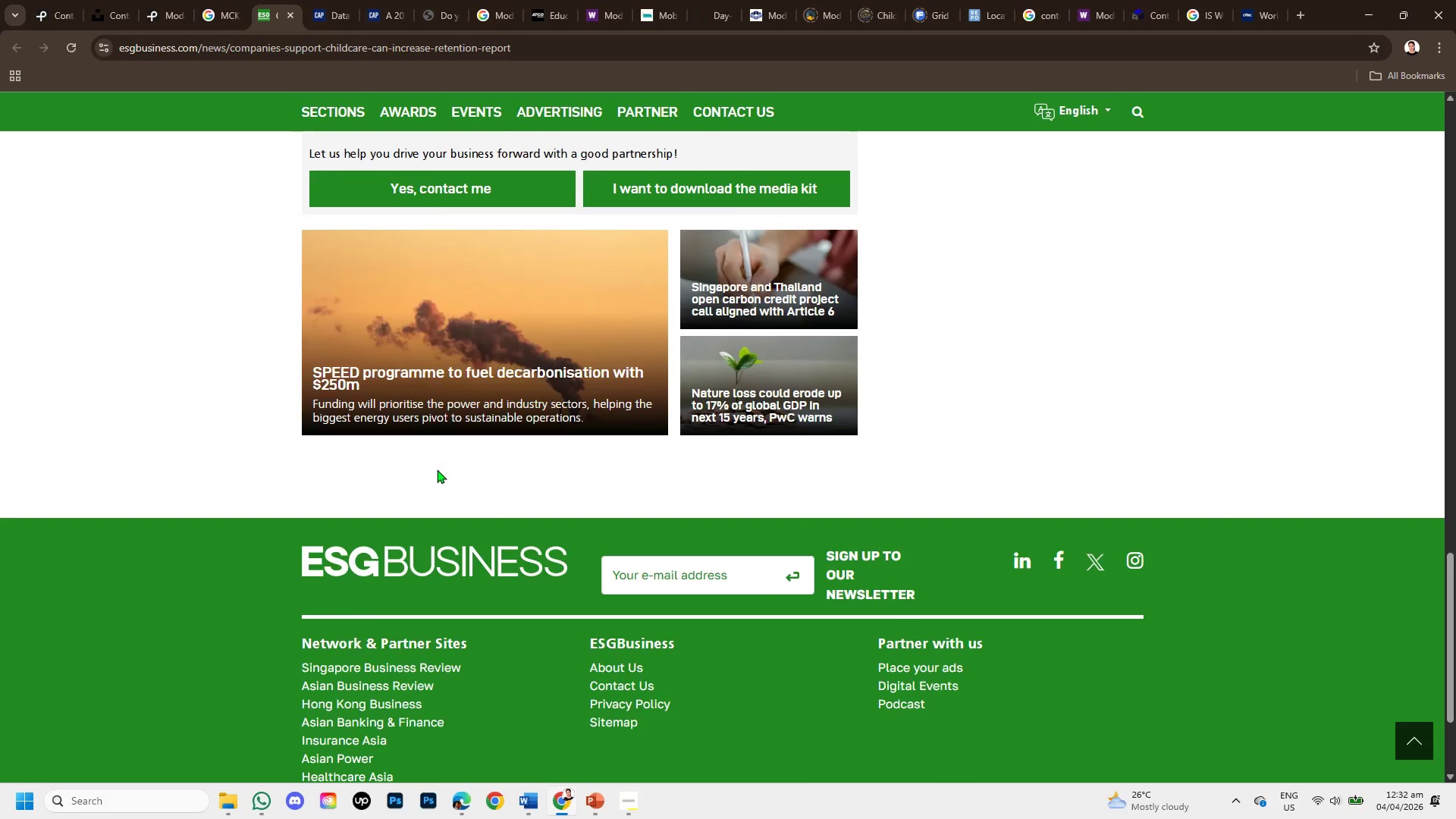 
scroll: coordinate [437, 469], scroll_direction: up, amount: 2.0
 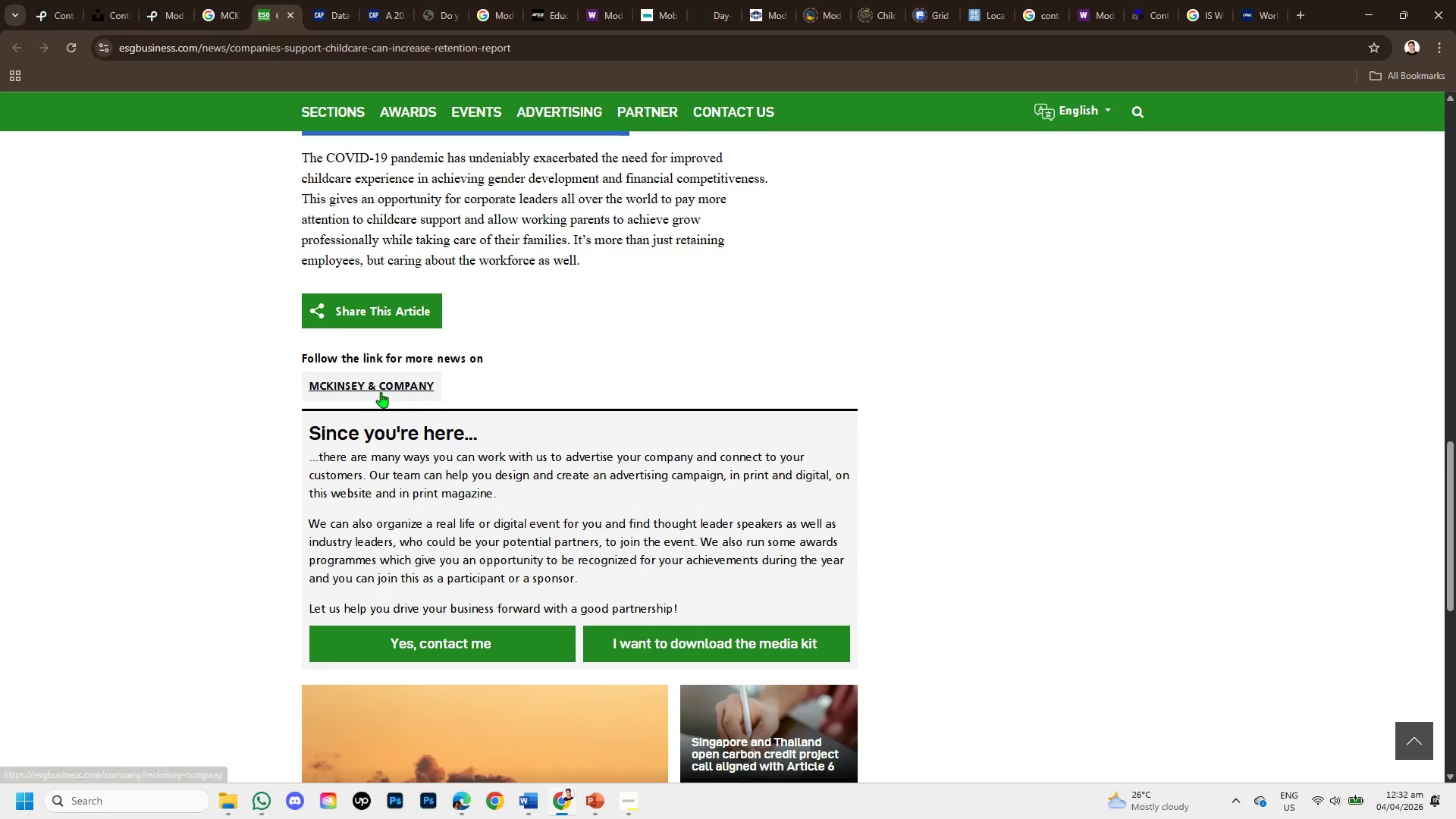 
left_click([379, 389])
 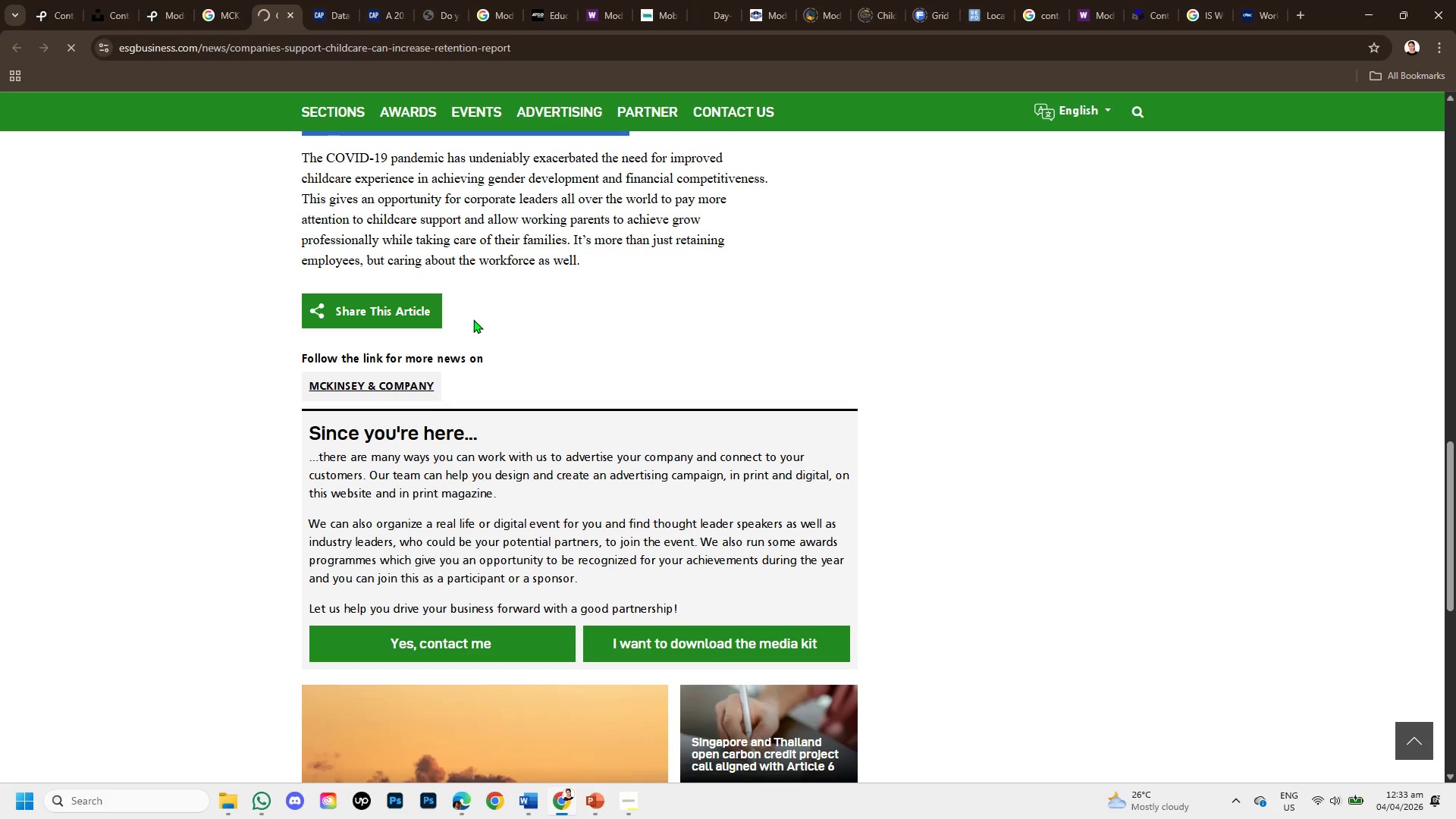 
wait(10.97)
 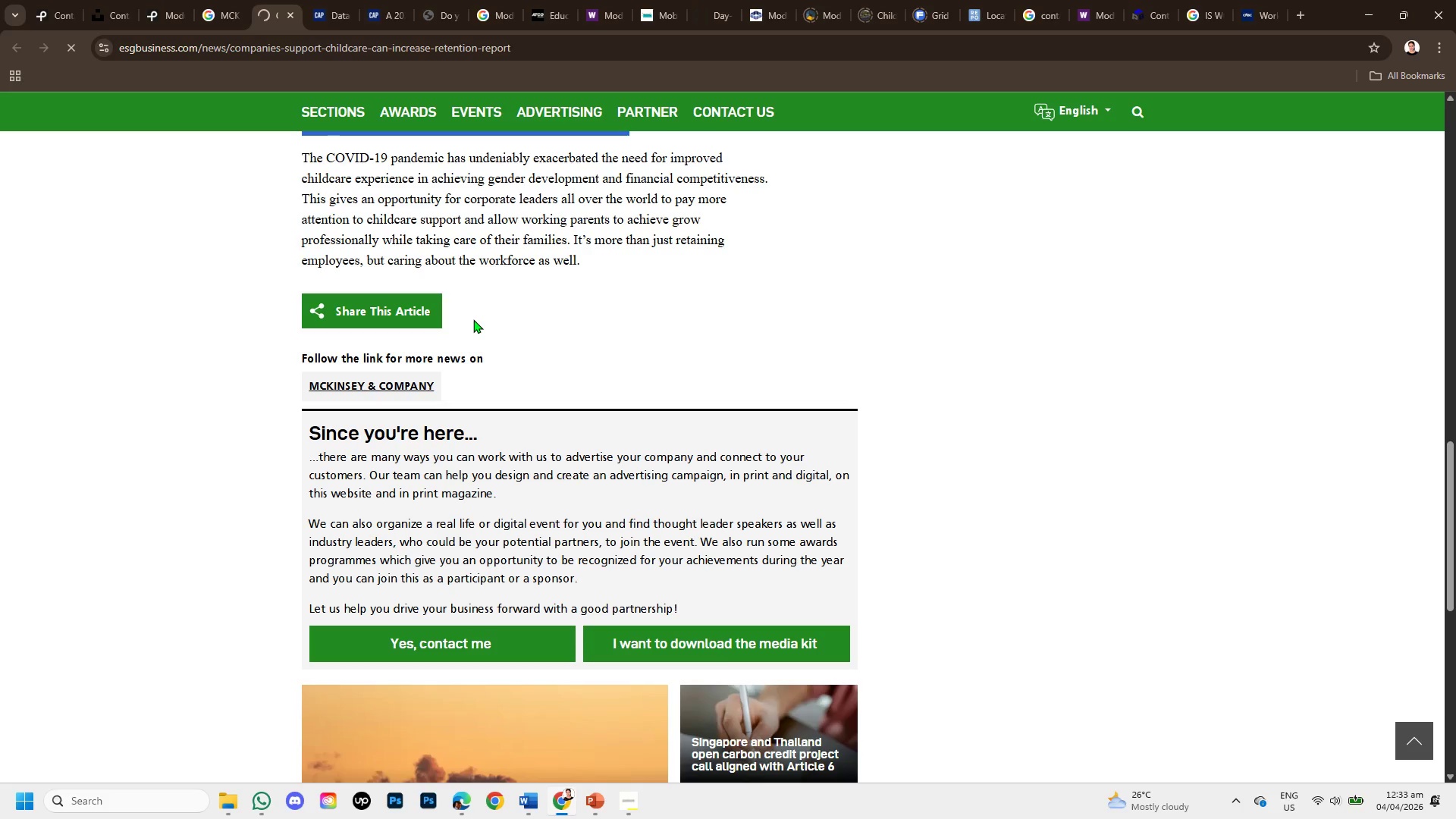 
scroll: coordinate [585, 457], scroll_direction: up, amount: 3.0
 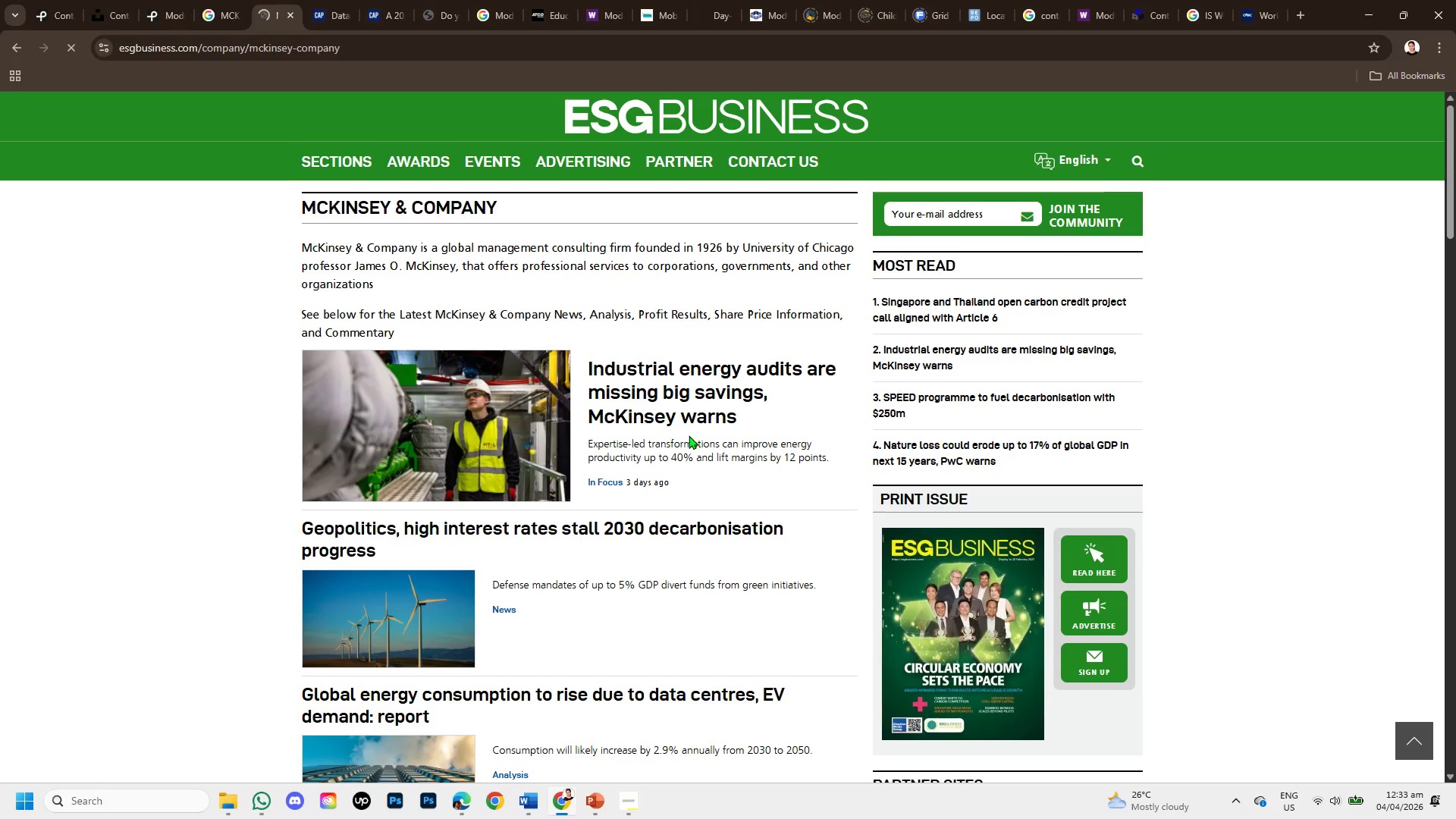 
scroll: coordinate [630, 393], scroll_direction: down, amount: 9.0
 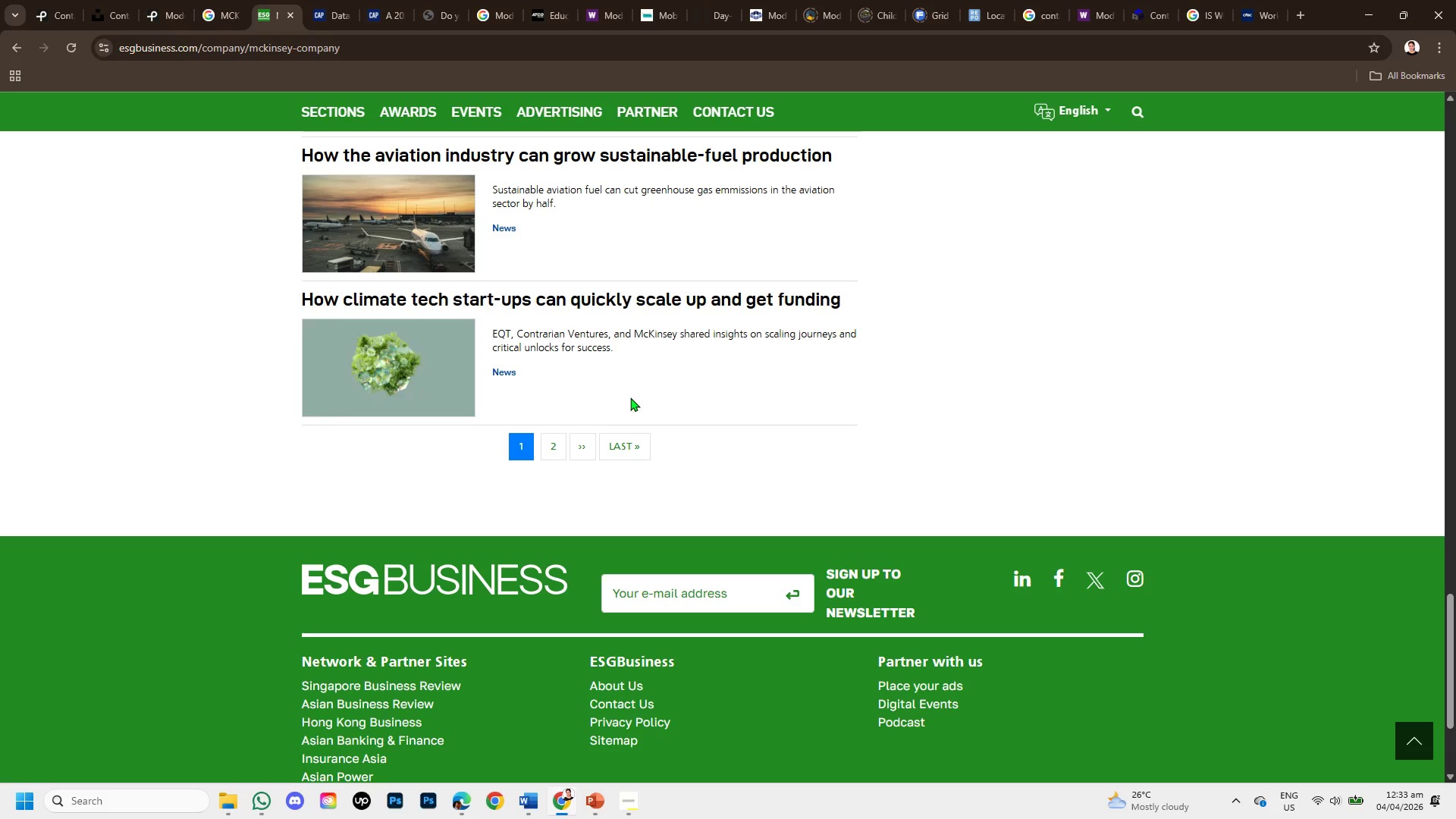 
scroll: coordinate [673, 378], scroll_direction: up, amount: 15.0
 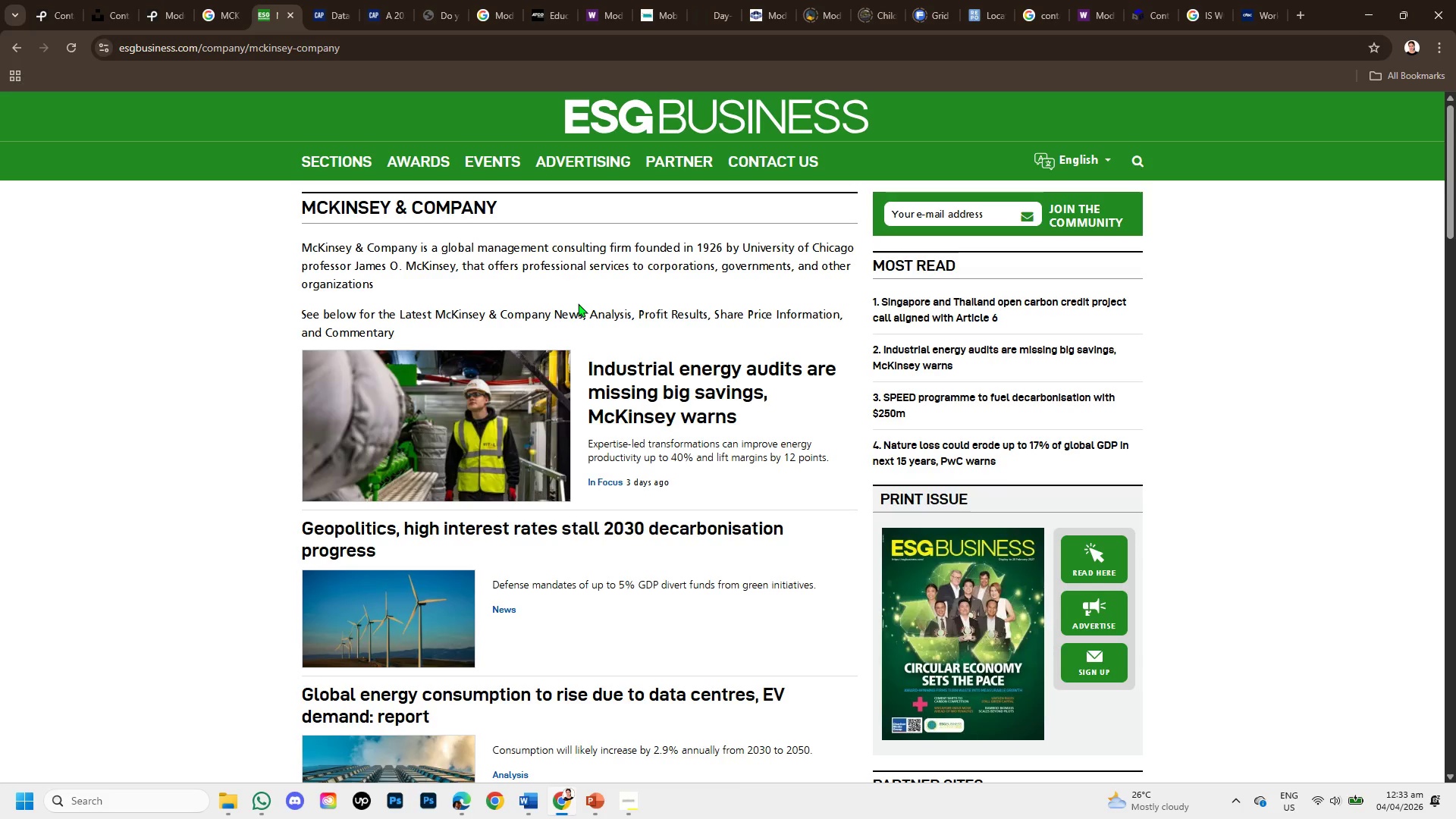 
wait(30.69)
 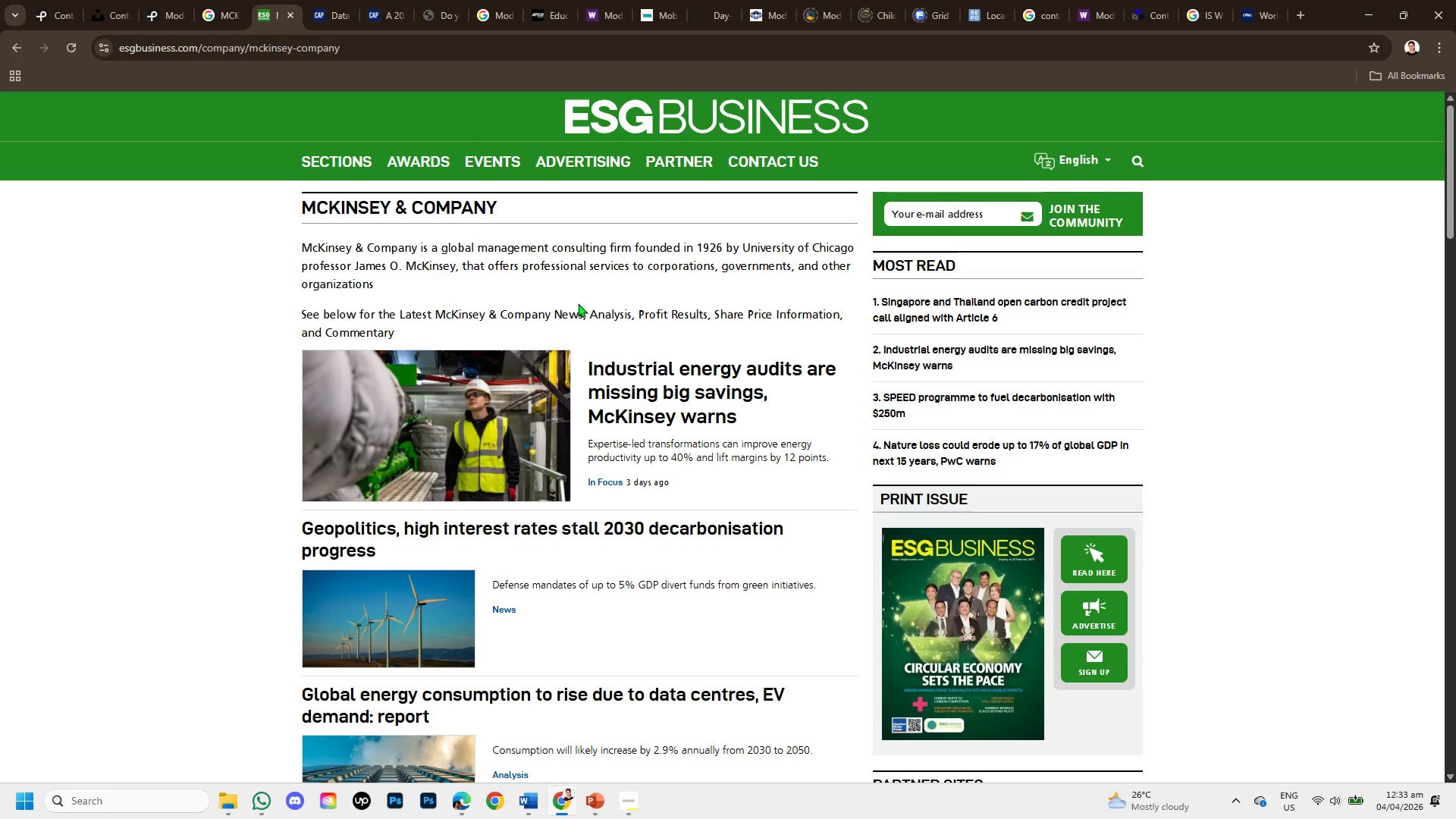 
scroll: coordinate [657, 381], scroll_direction: down, amount: 1.0
 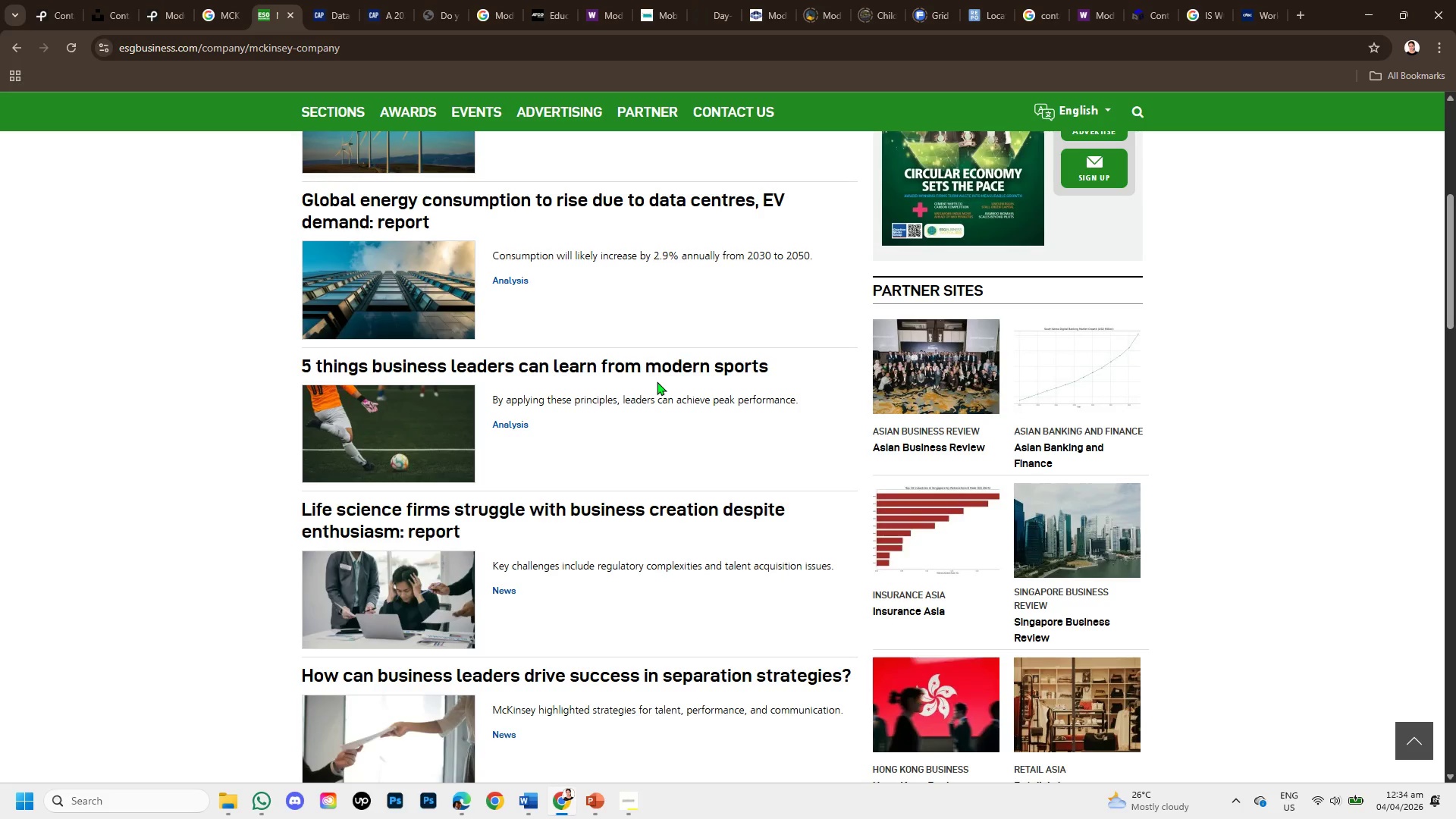 
wait(6.73)
 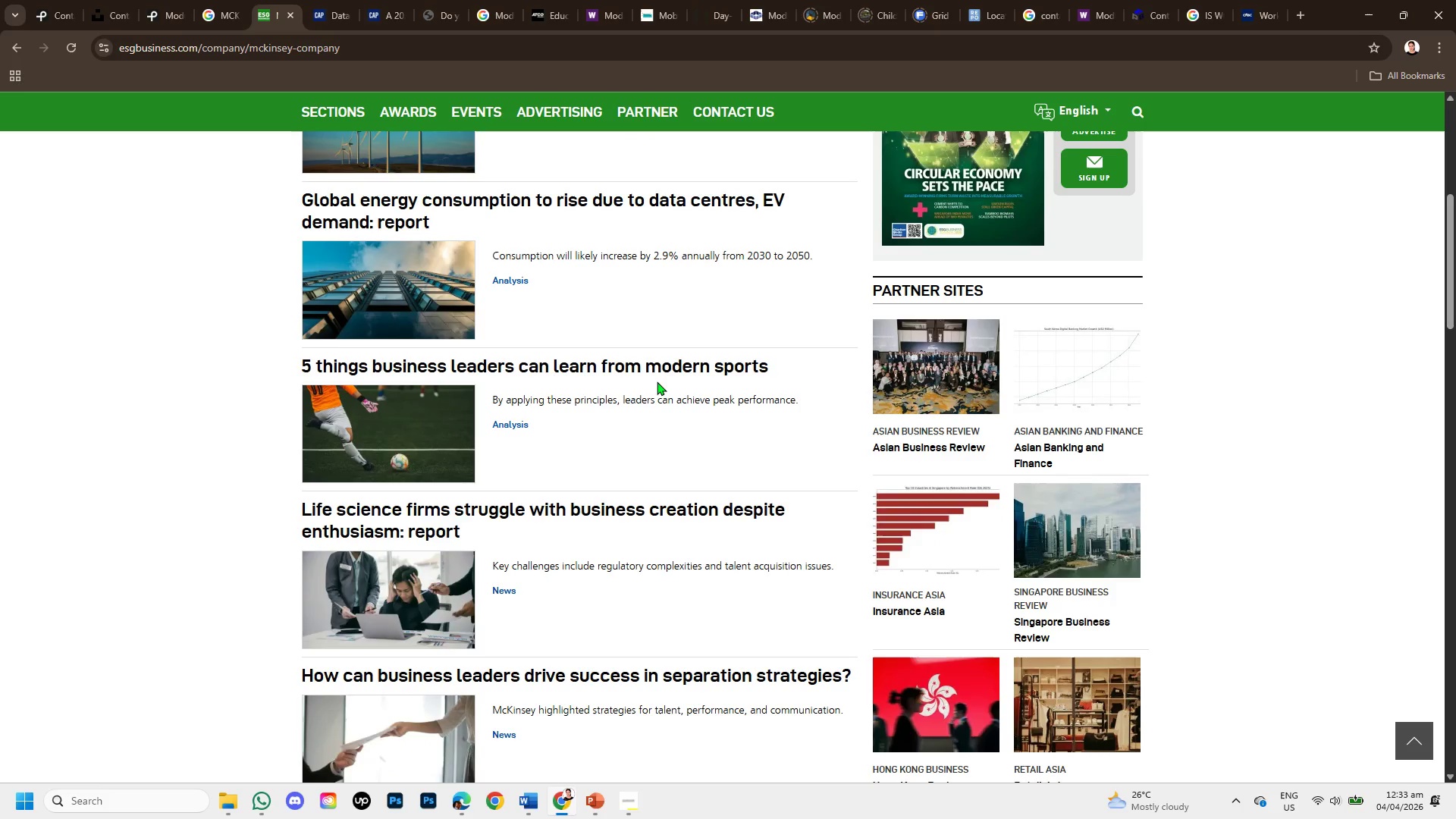 
scroll: coordinate [625, 504], scroll_direction: down, amount: 4.0
 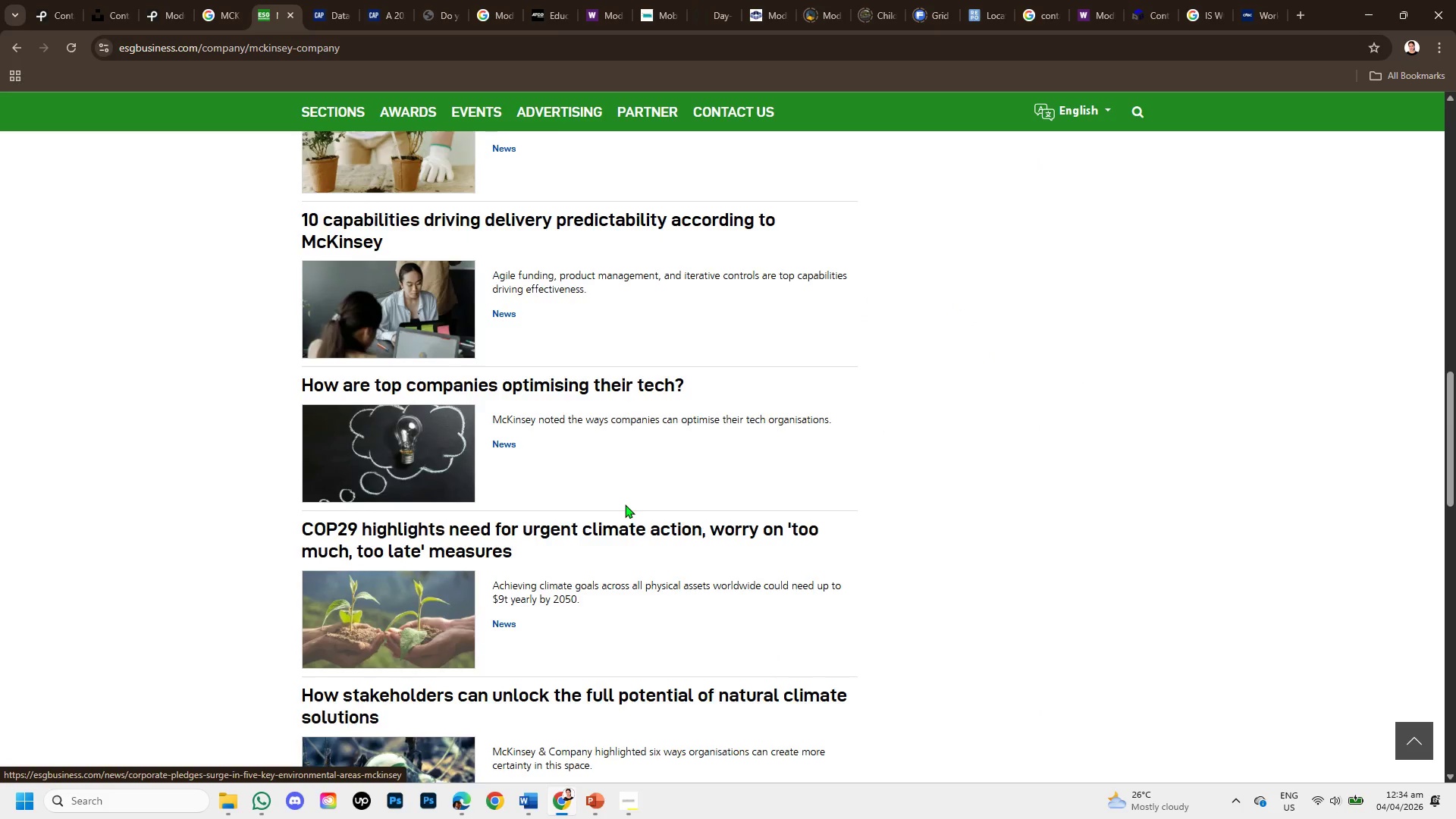 
scroll: coordinate [627, 500], scroll_direction: up, amount: 11.0
 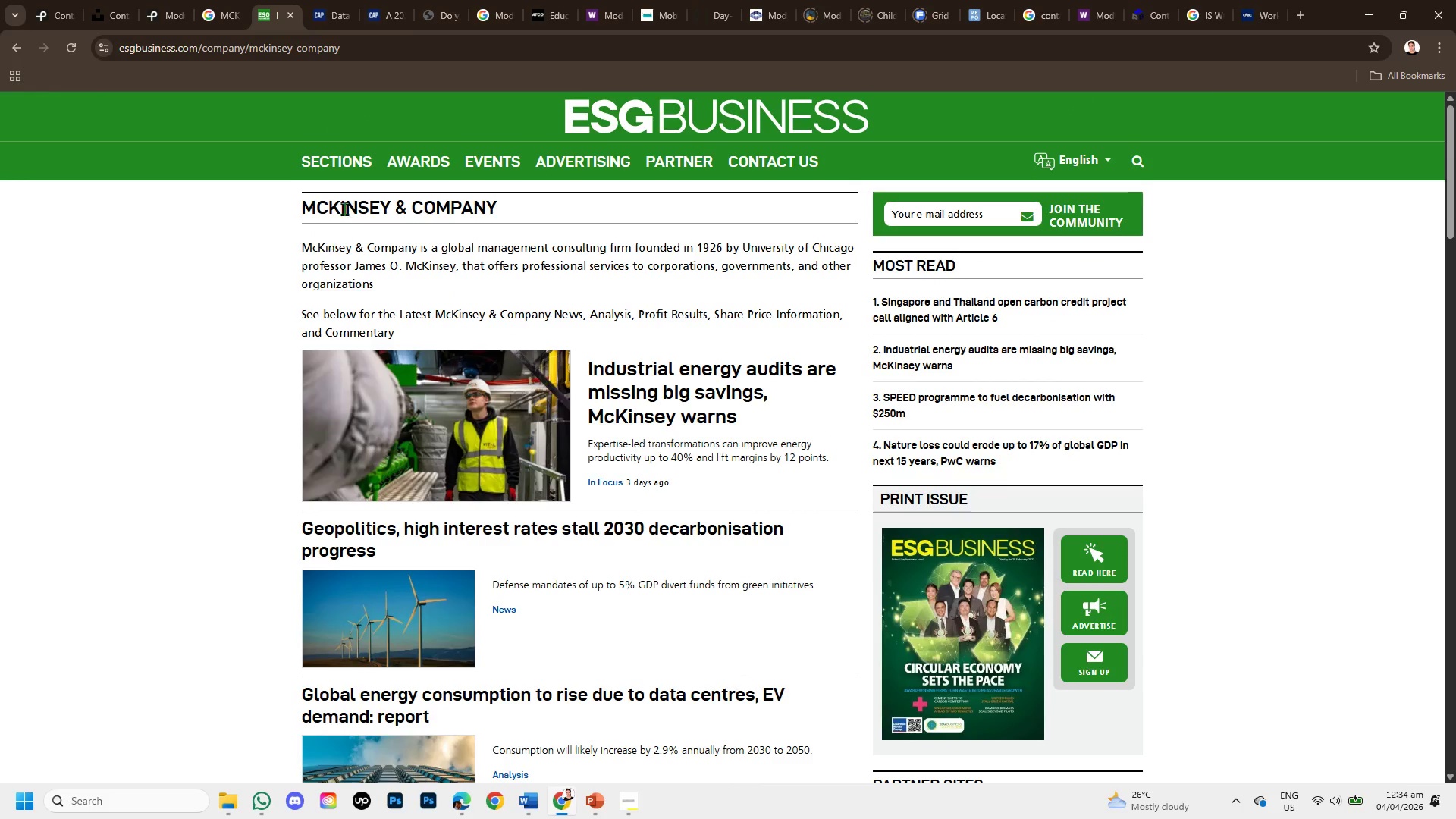 
left_click_drag(start_coordinate=[290, 206], to_coordinate=[573, 207])
 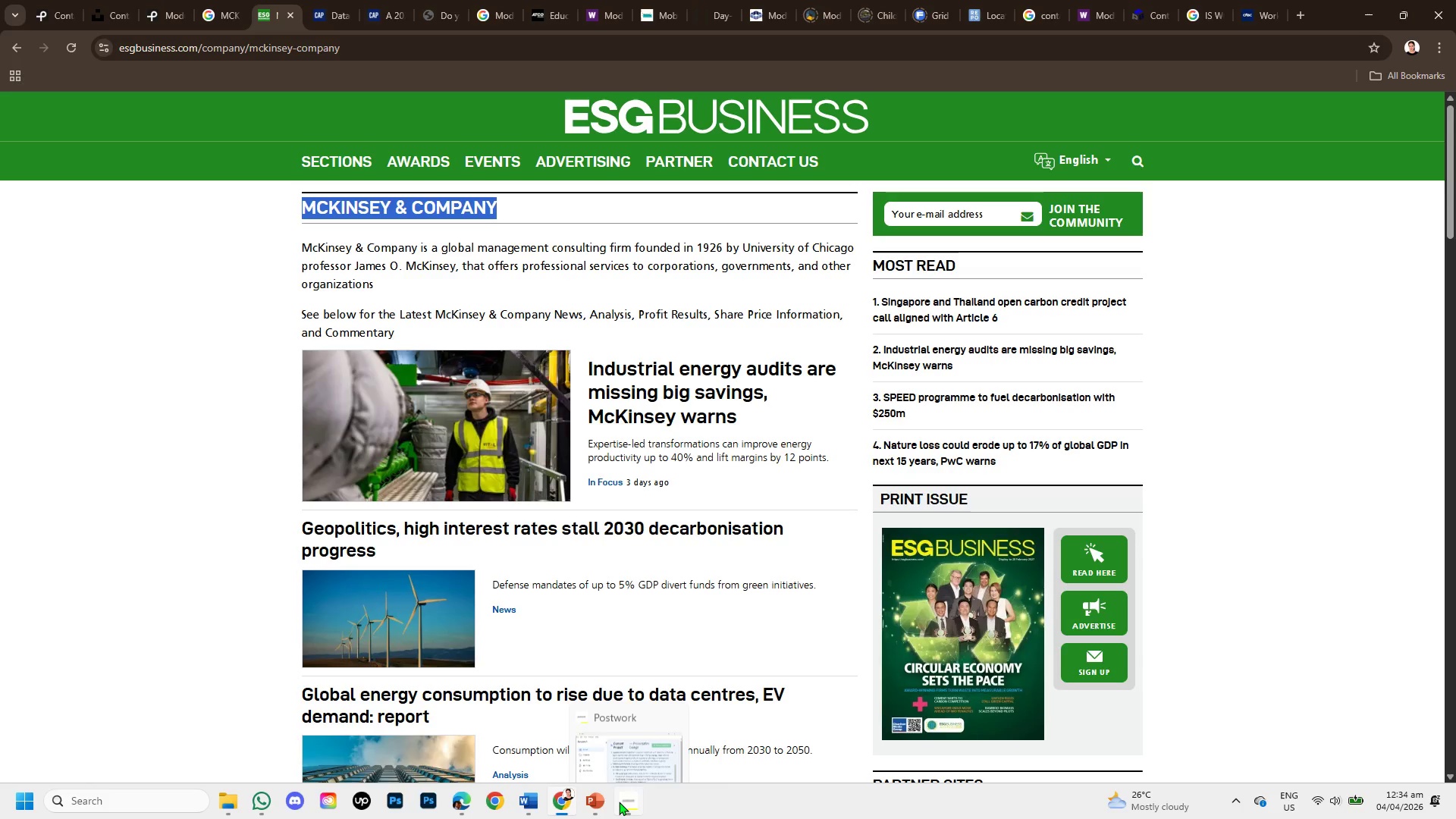 
left_click([619, 802])